 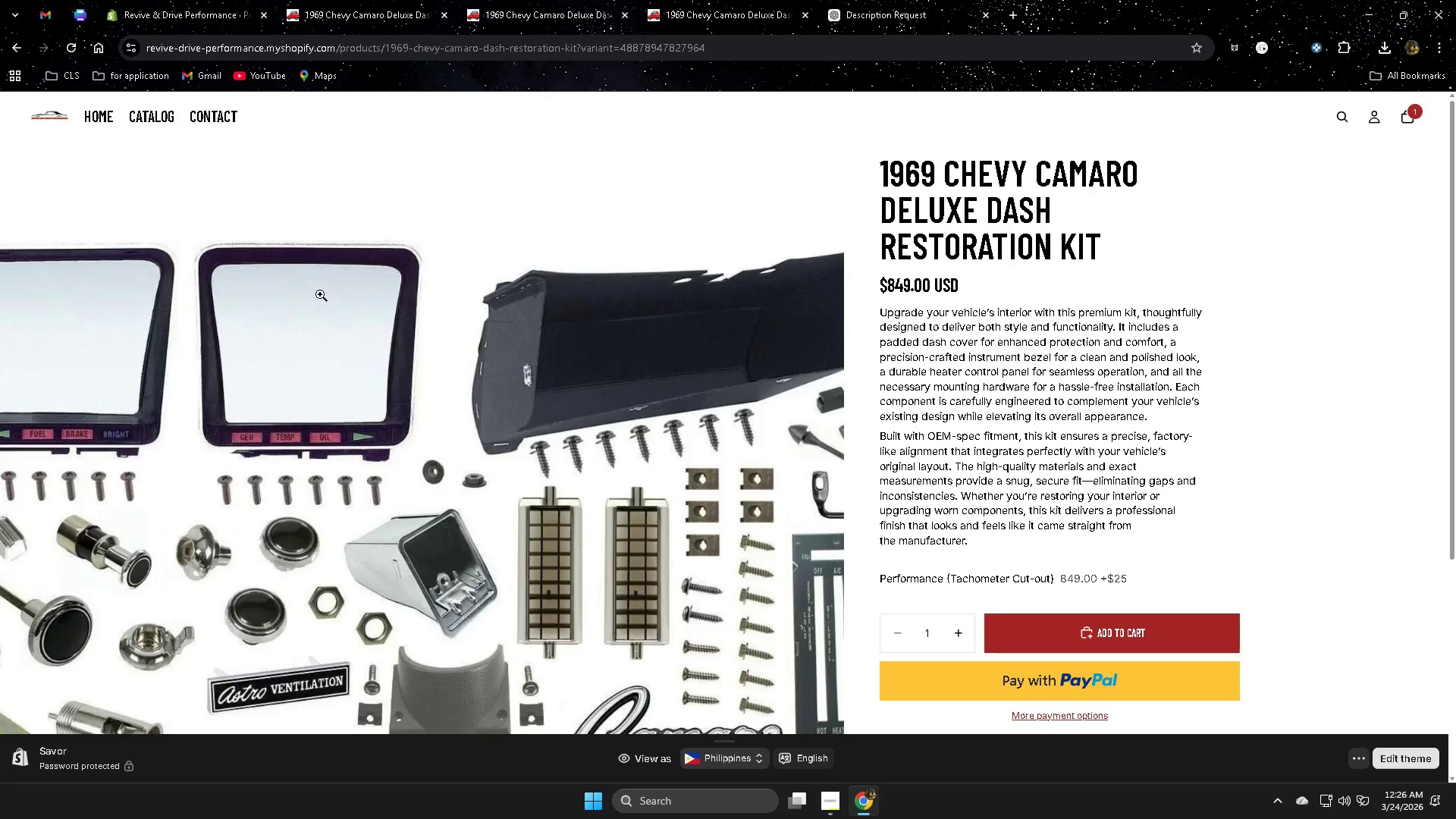 
left_click([102, 117])
 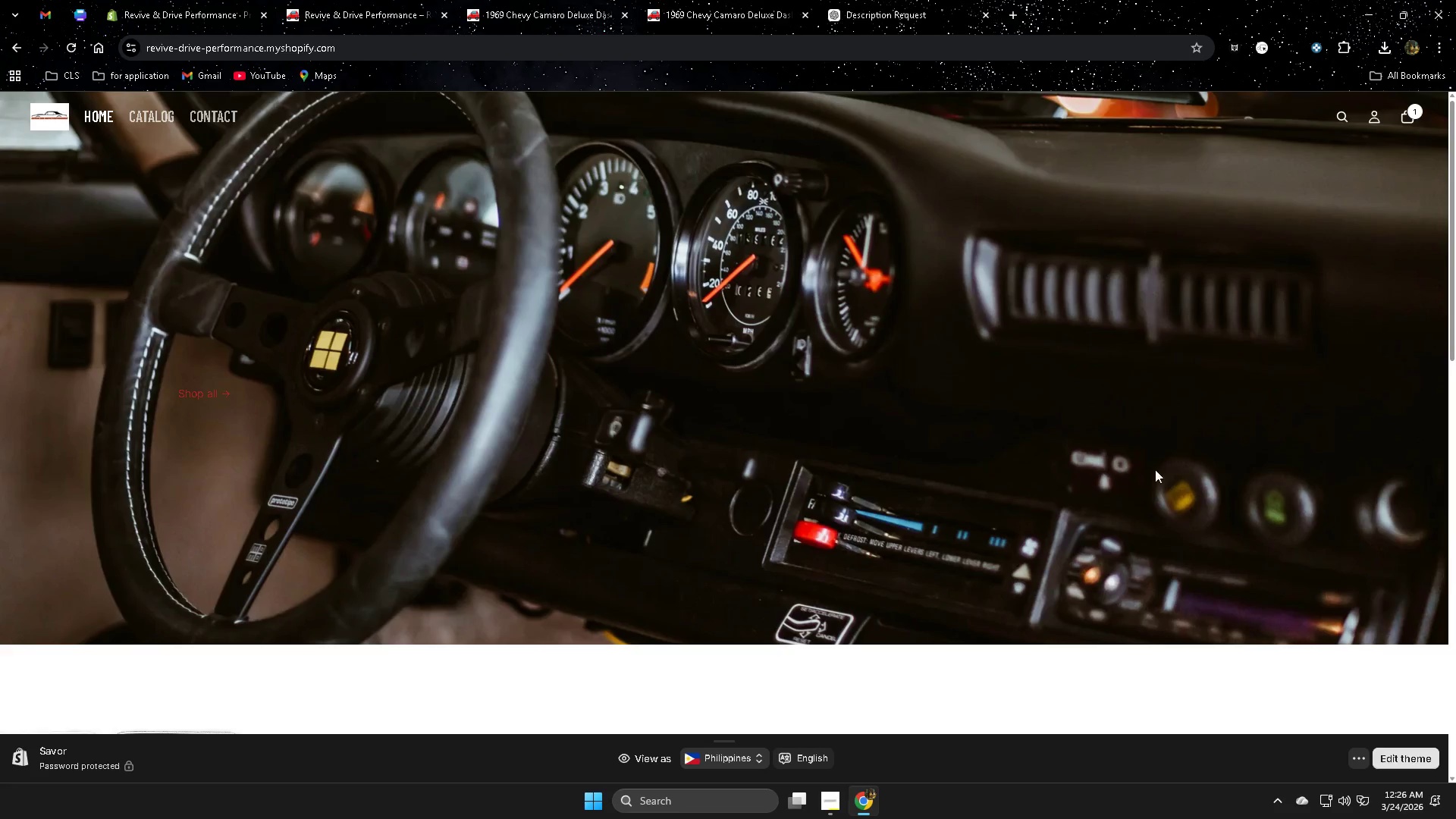 
left_click([198, 393])
 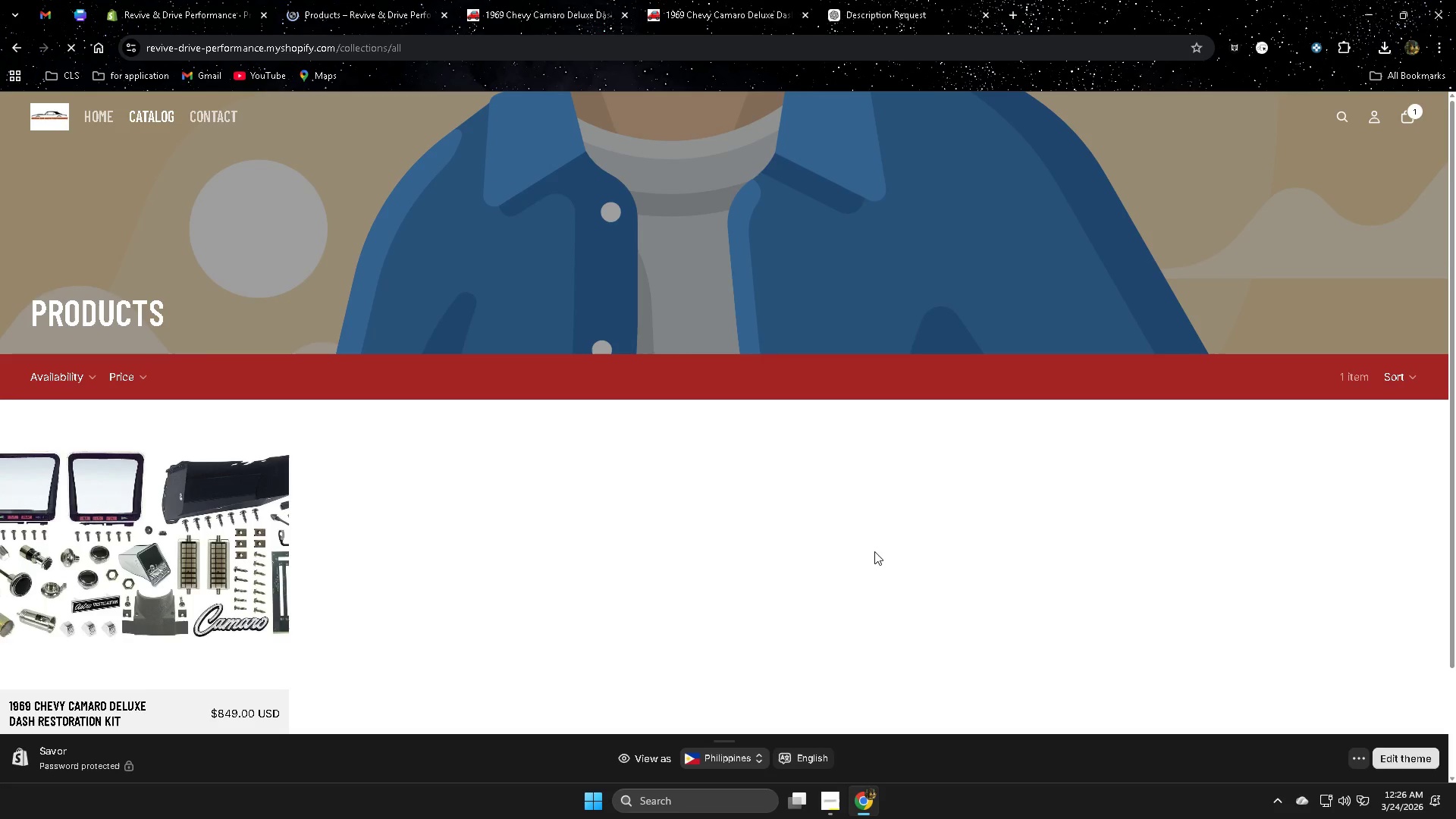 
scroll: coordinate [873, 592], scroll_direction: up, amount: 3.0
 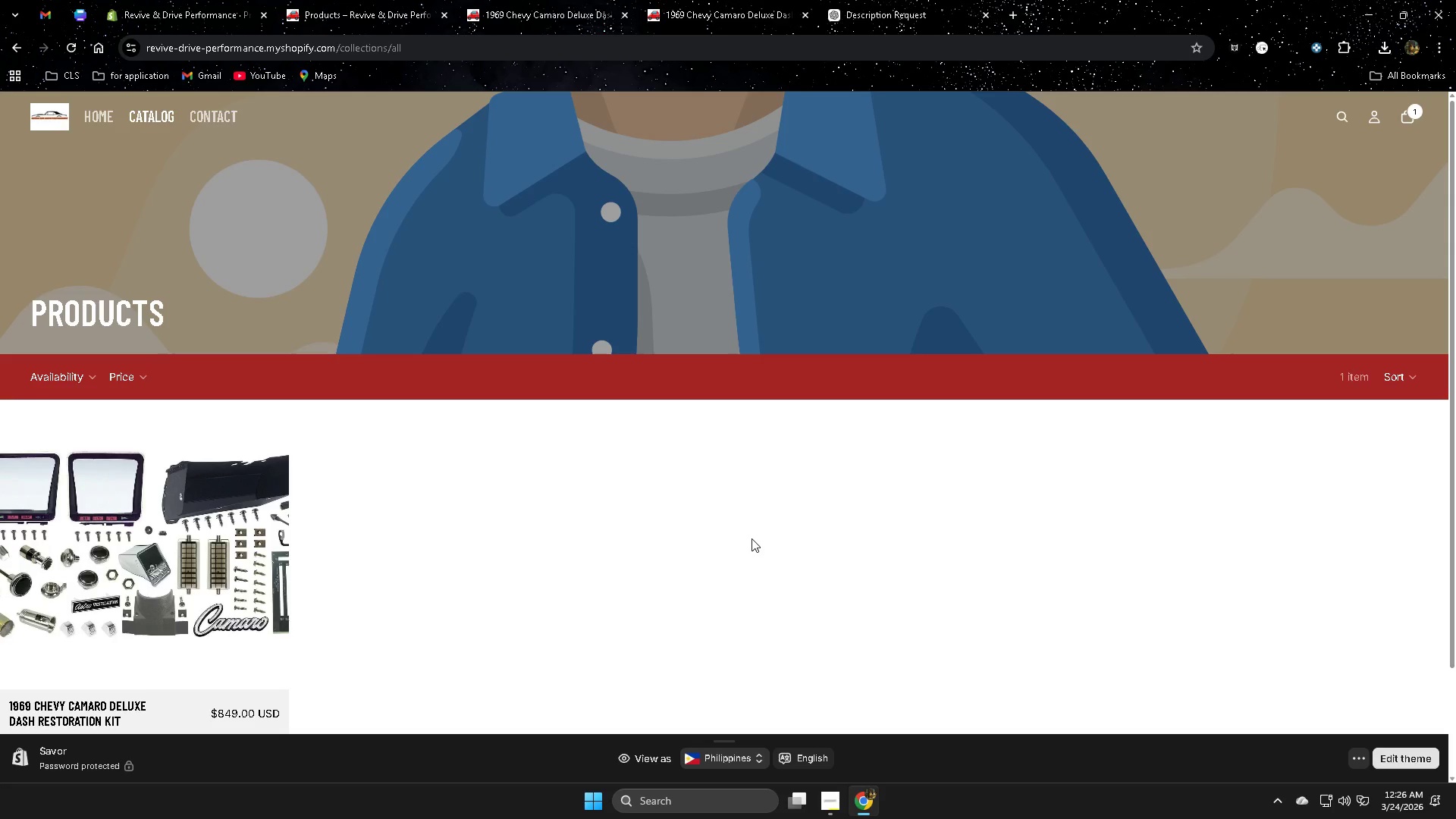 
scroll: coordinate [752, 538], scroll_direction: down, amount: 3.0
 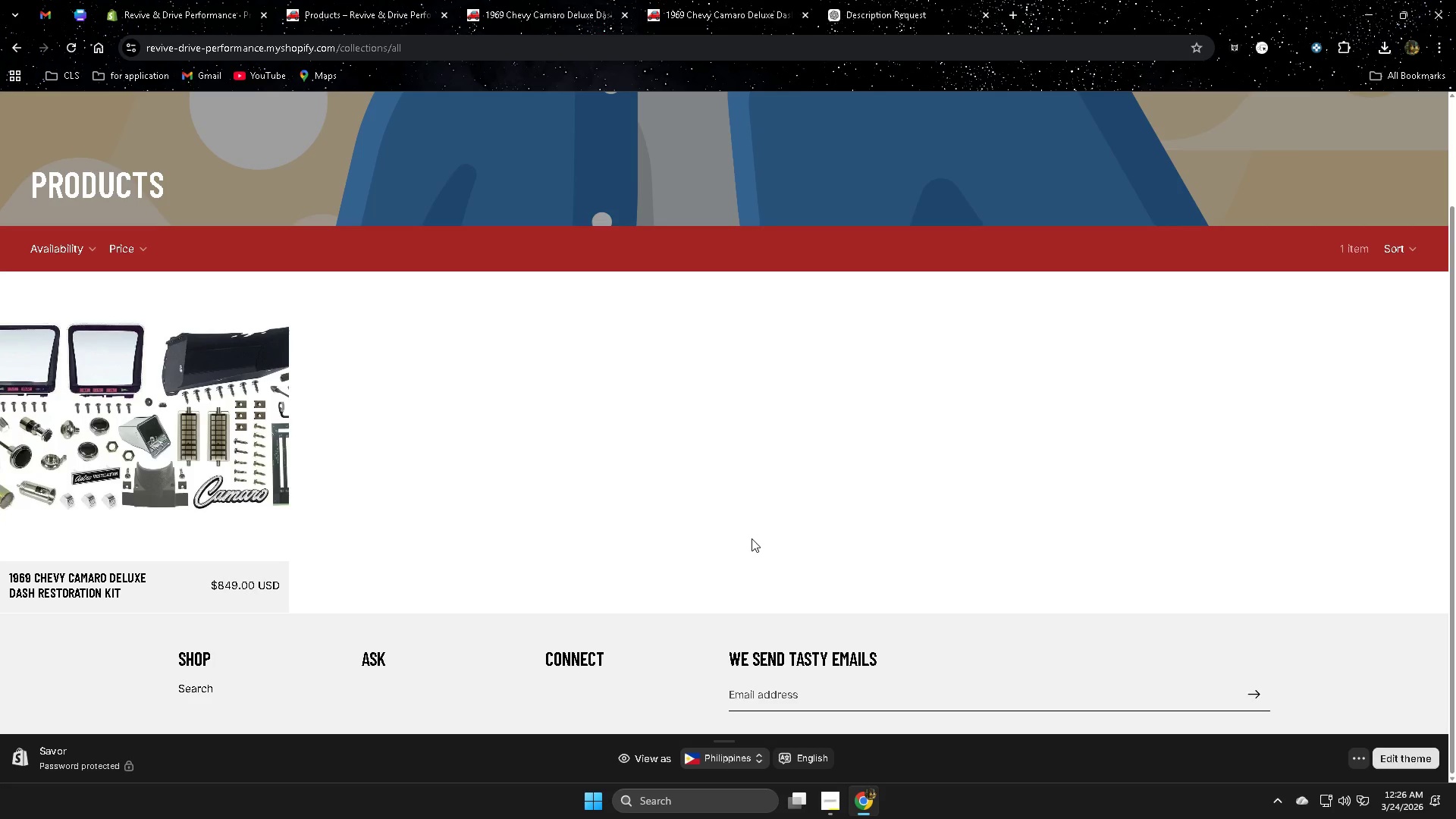 
scroll: coordinate [752, 538], scroll_direction: up, amount: 3.0
 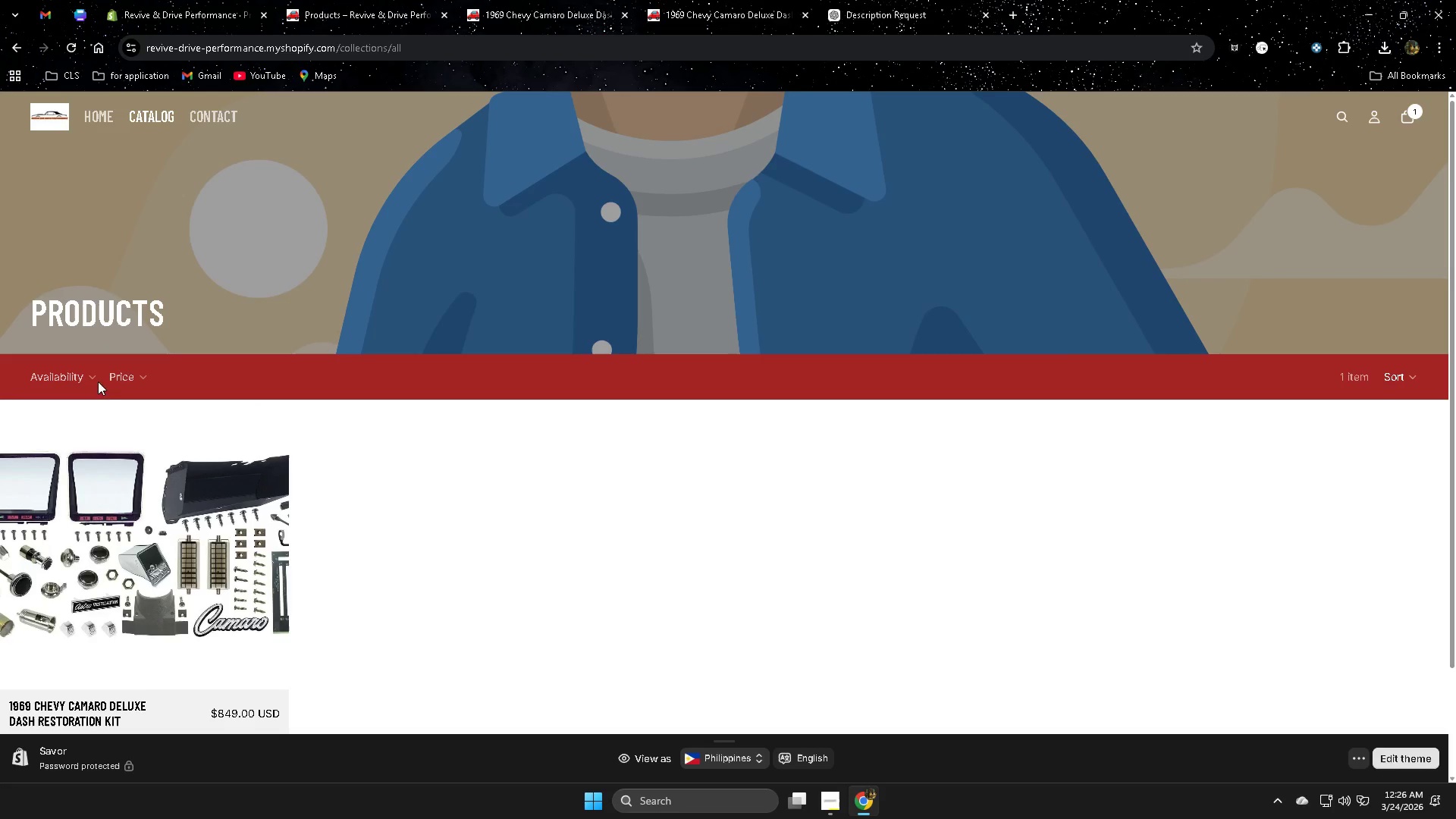 
left_click([121, 378])
 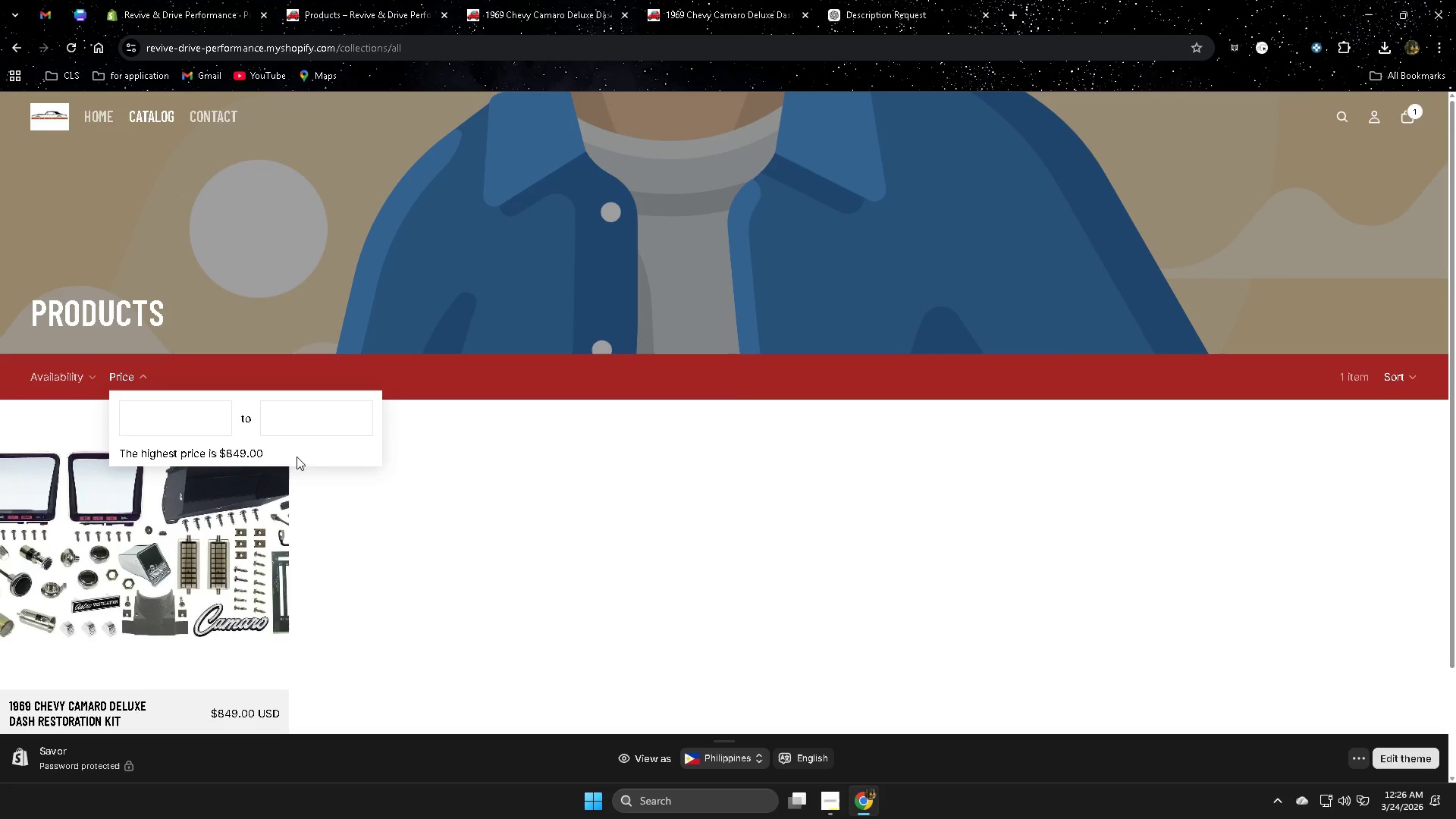 
double_click([720, 573])
 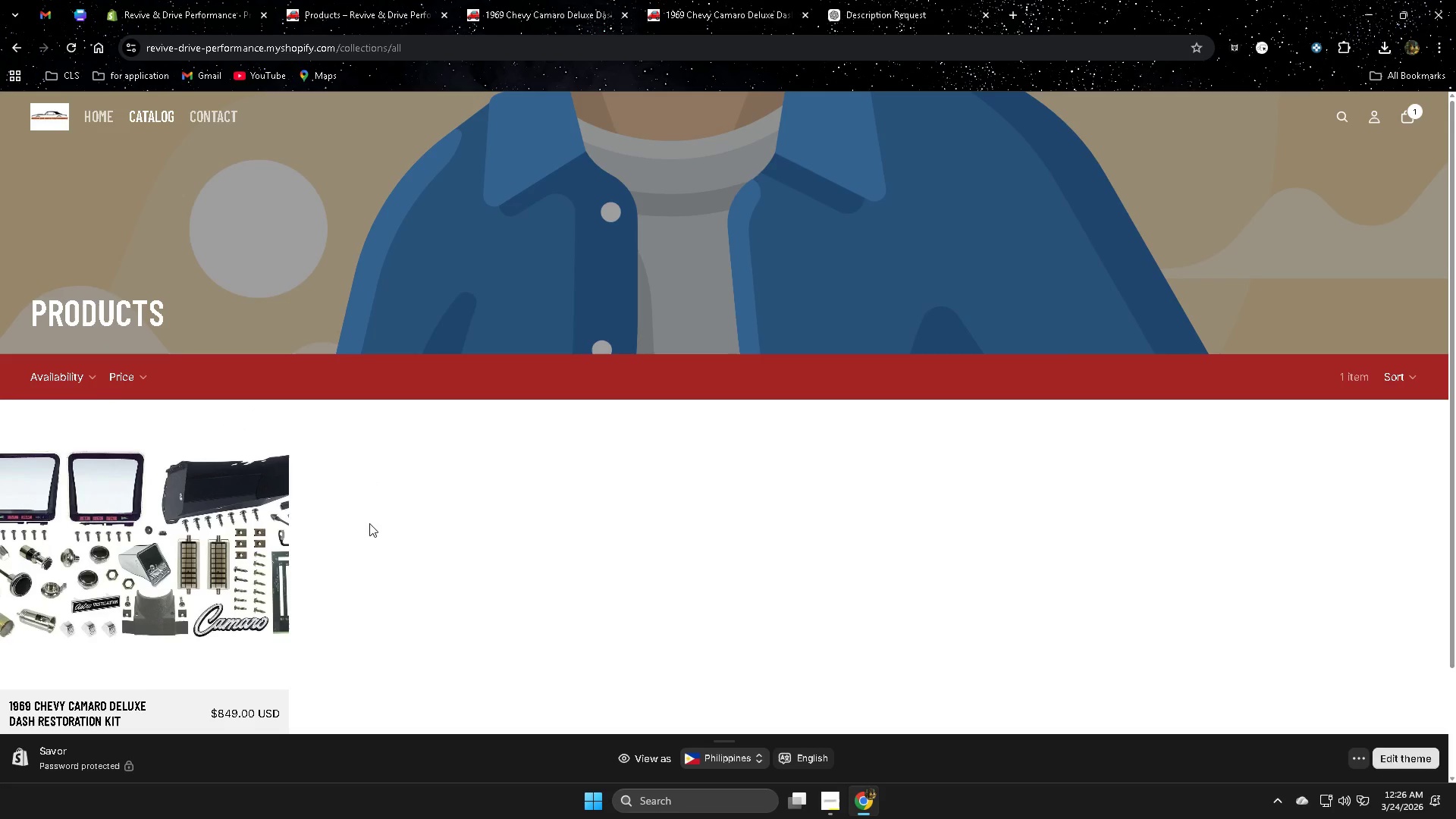 
scroll: coordinate [277, 509], scroll_direction: up, amount: 1.0
 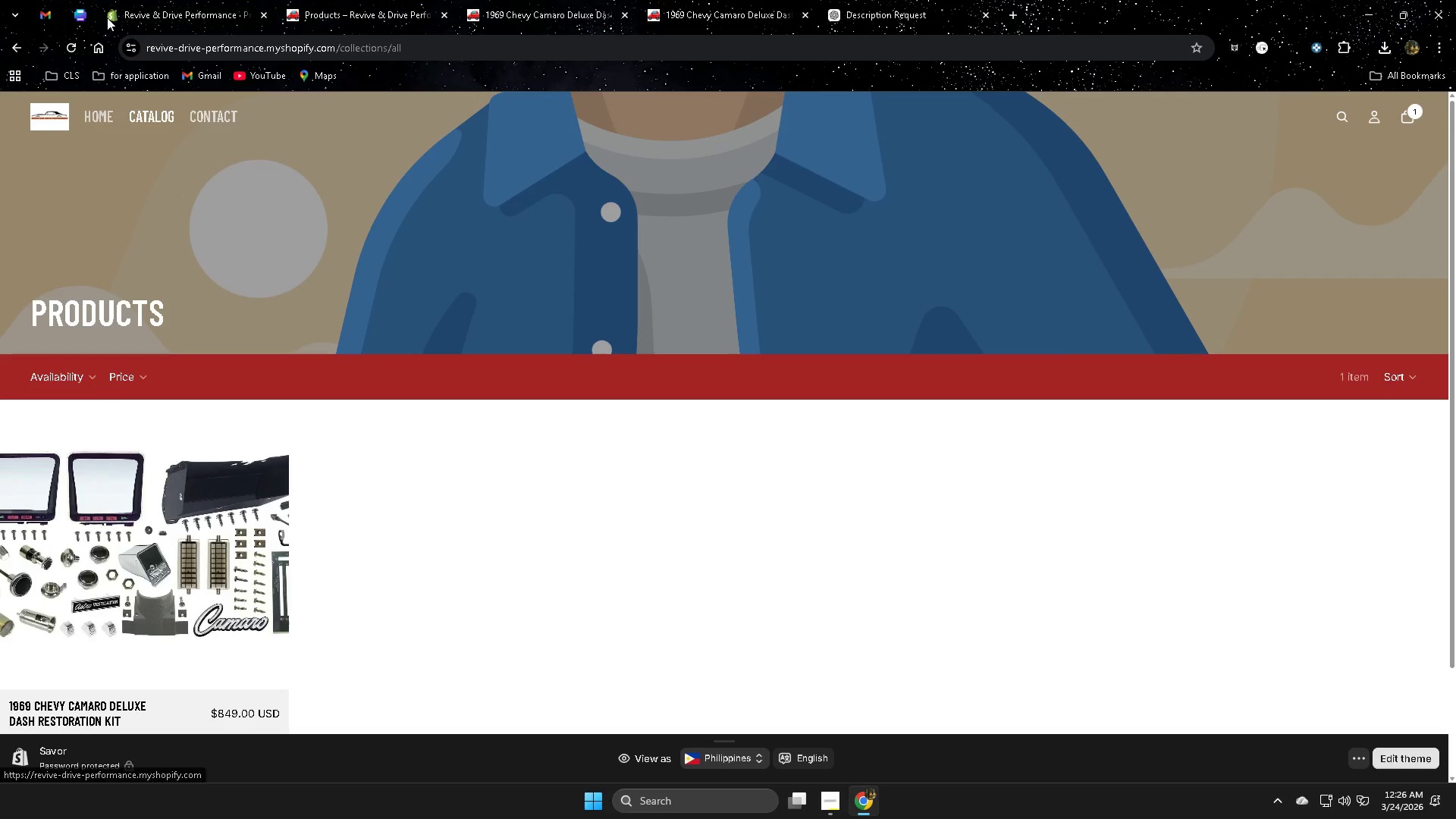 
left_click([154, 12])
 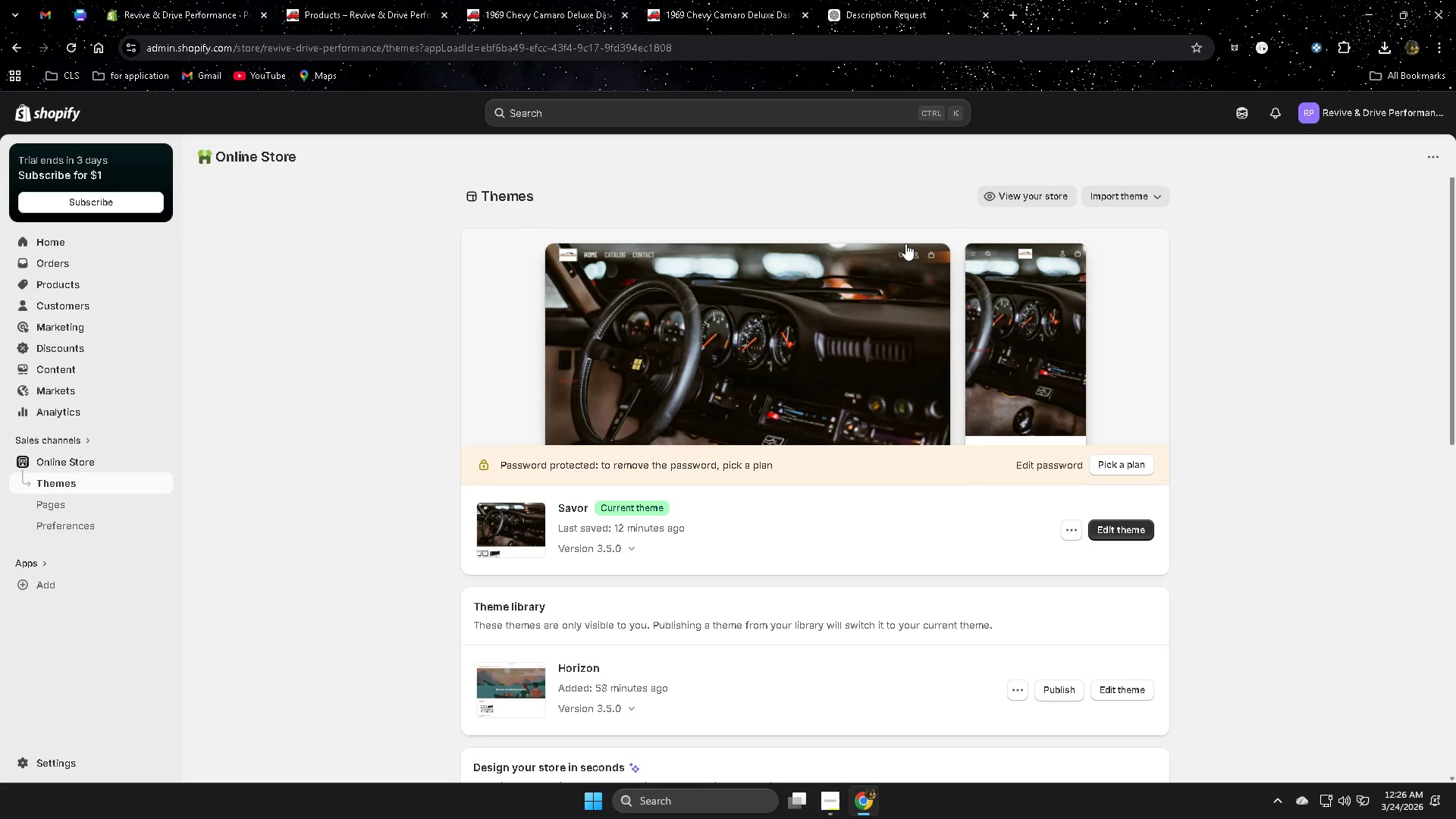 
left_click([1130, 535])
 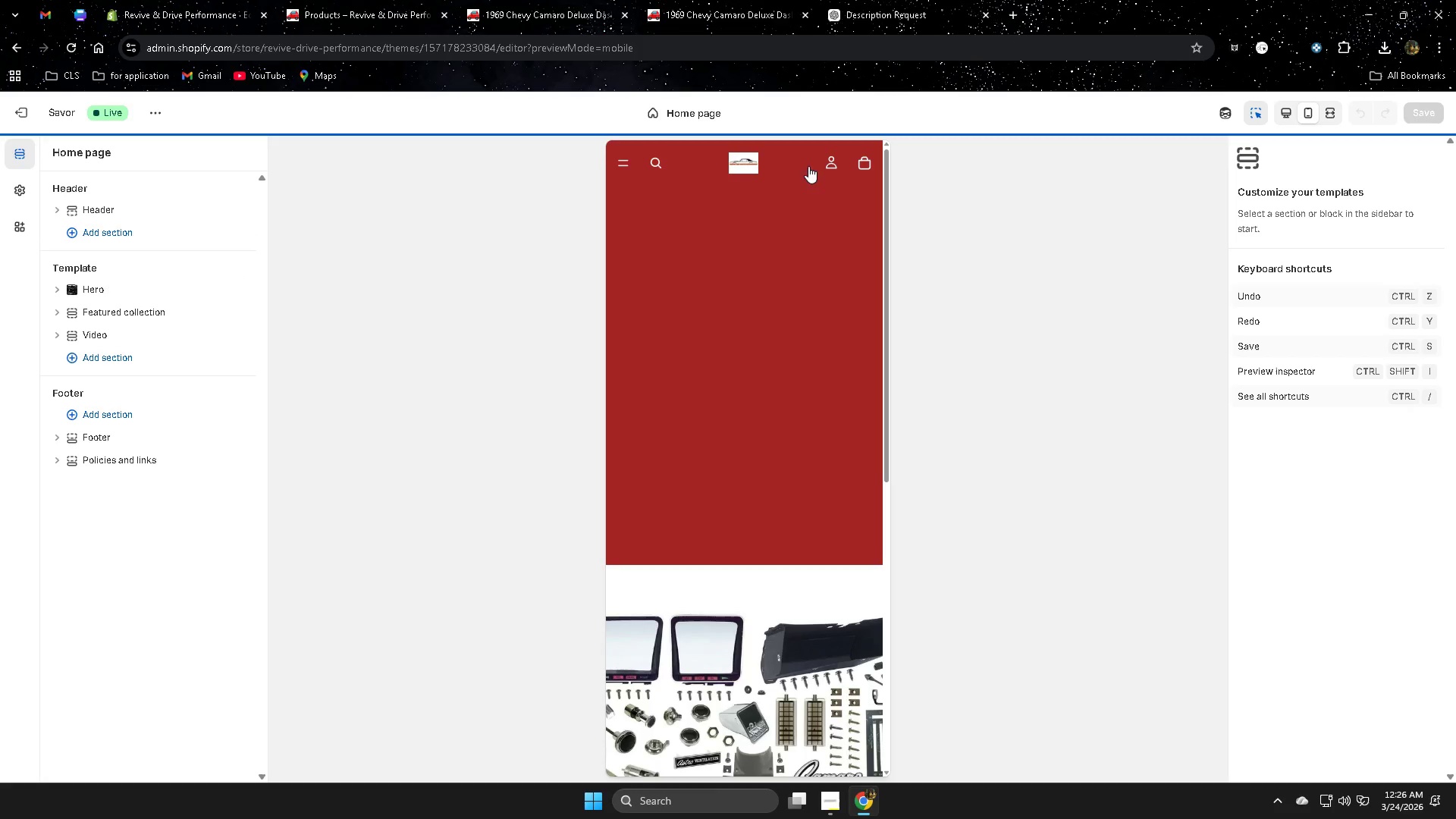 
left_click([1283, 117])
 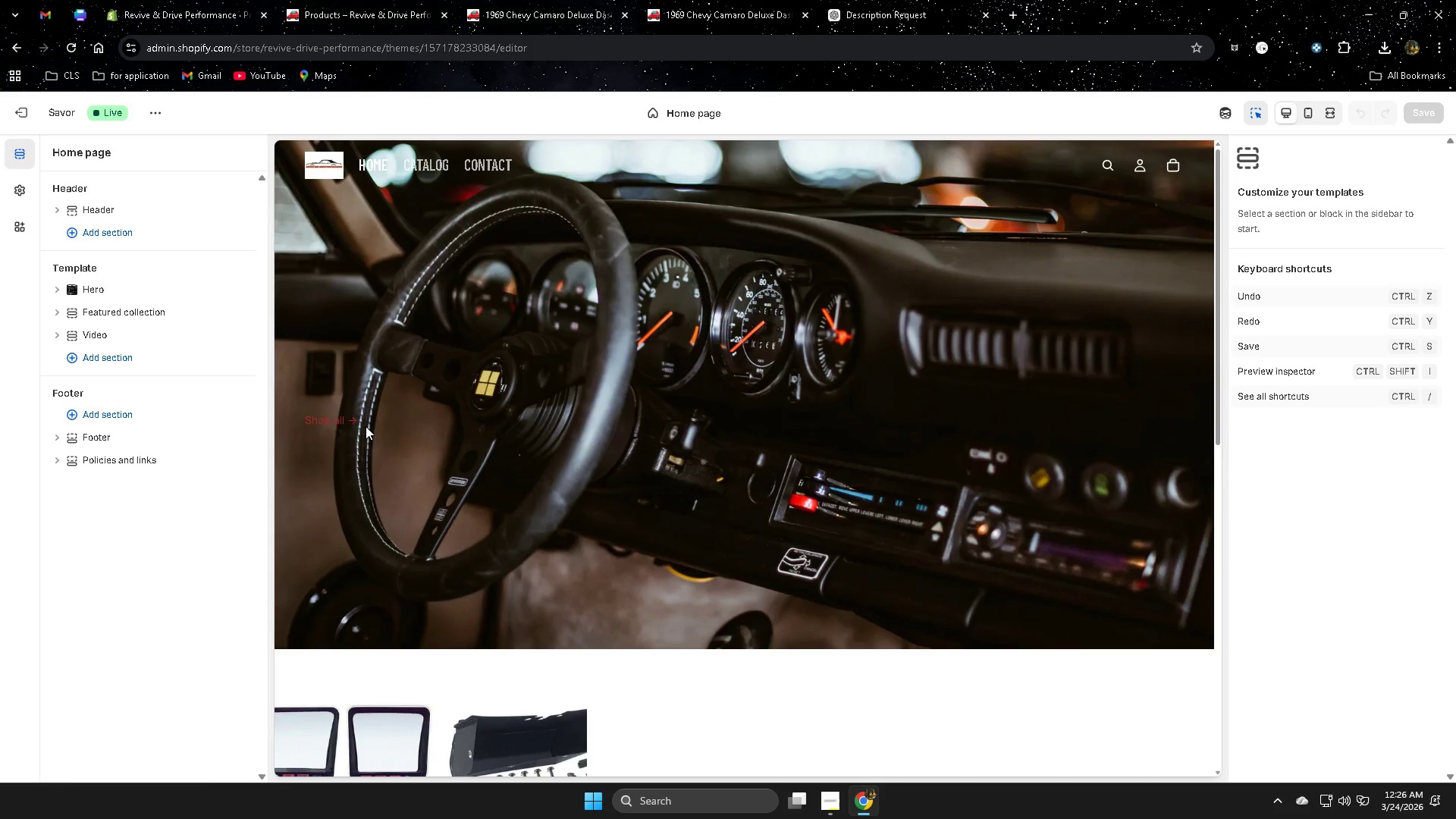 
left_click([346, 419])
 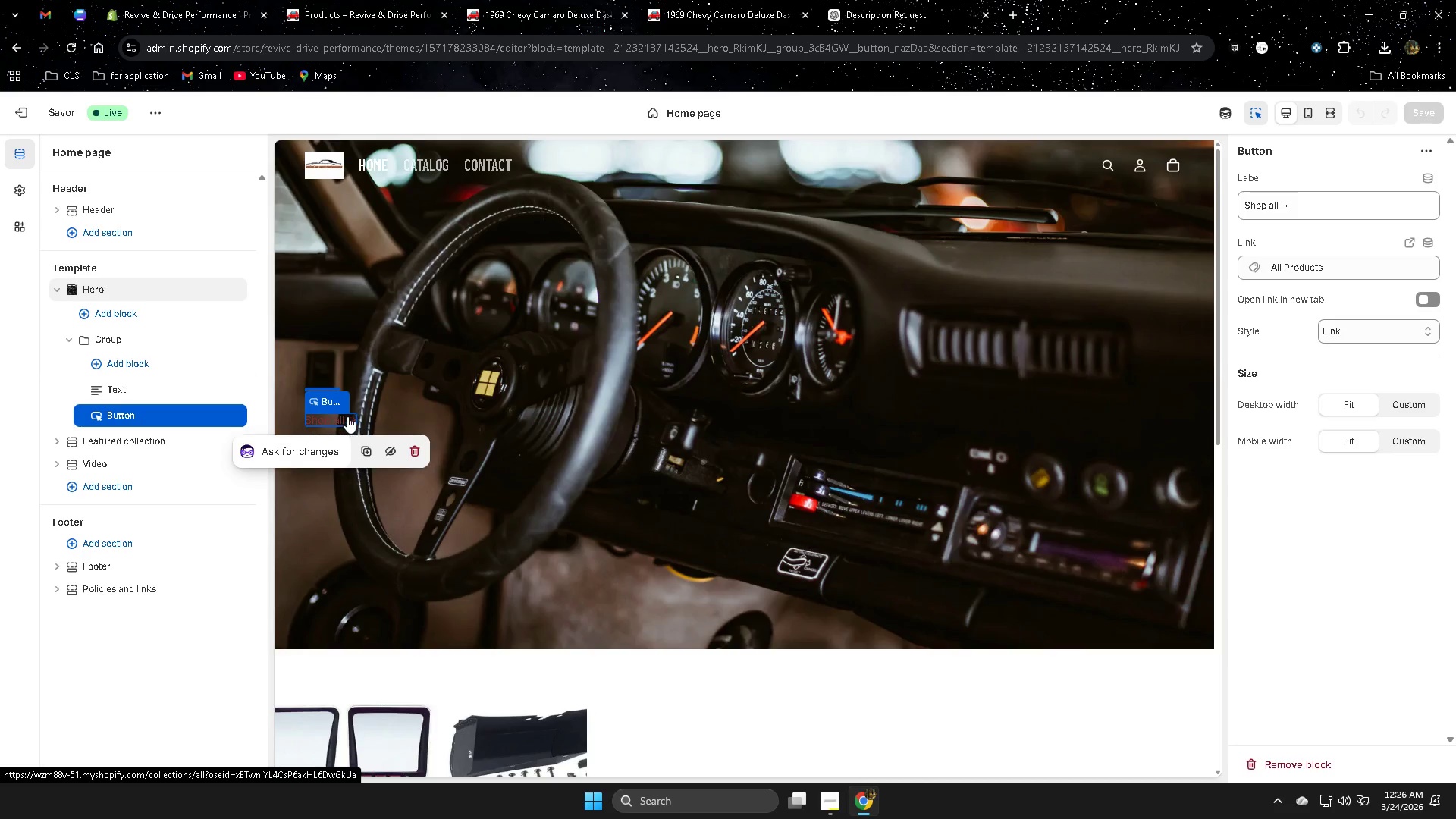 
key(Delete)
 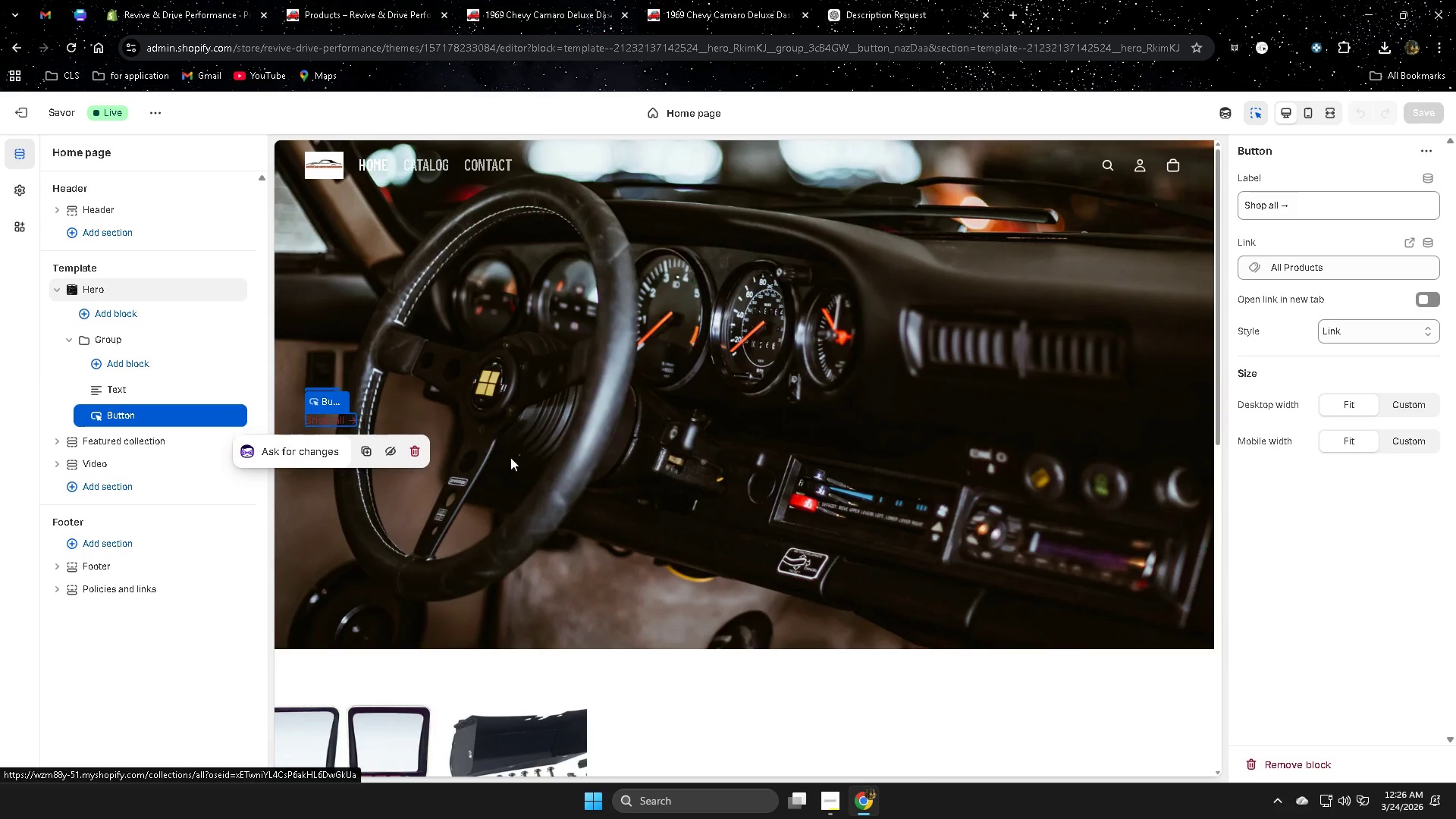 
key(Delete)
 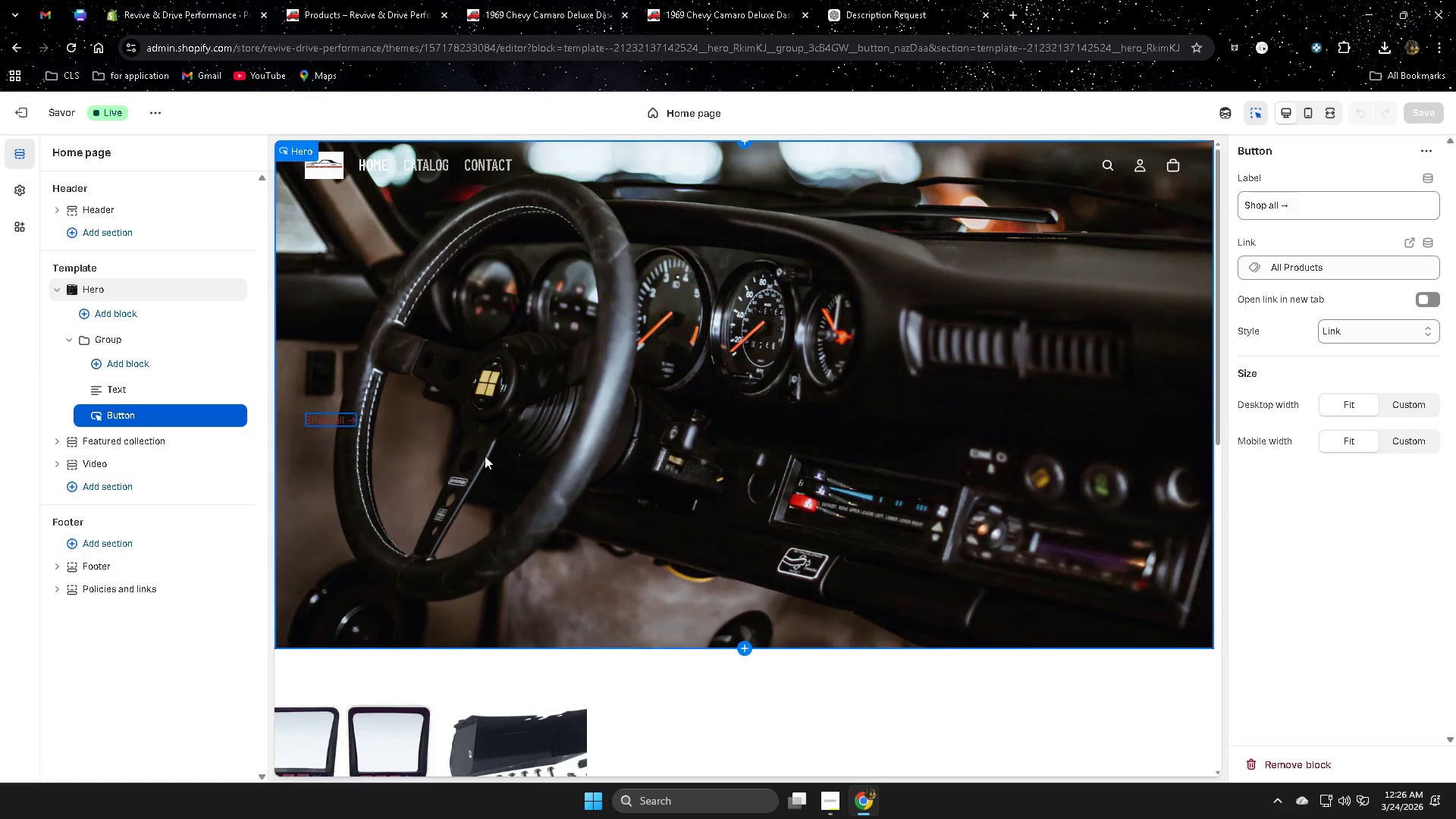 
key(Delete)
 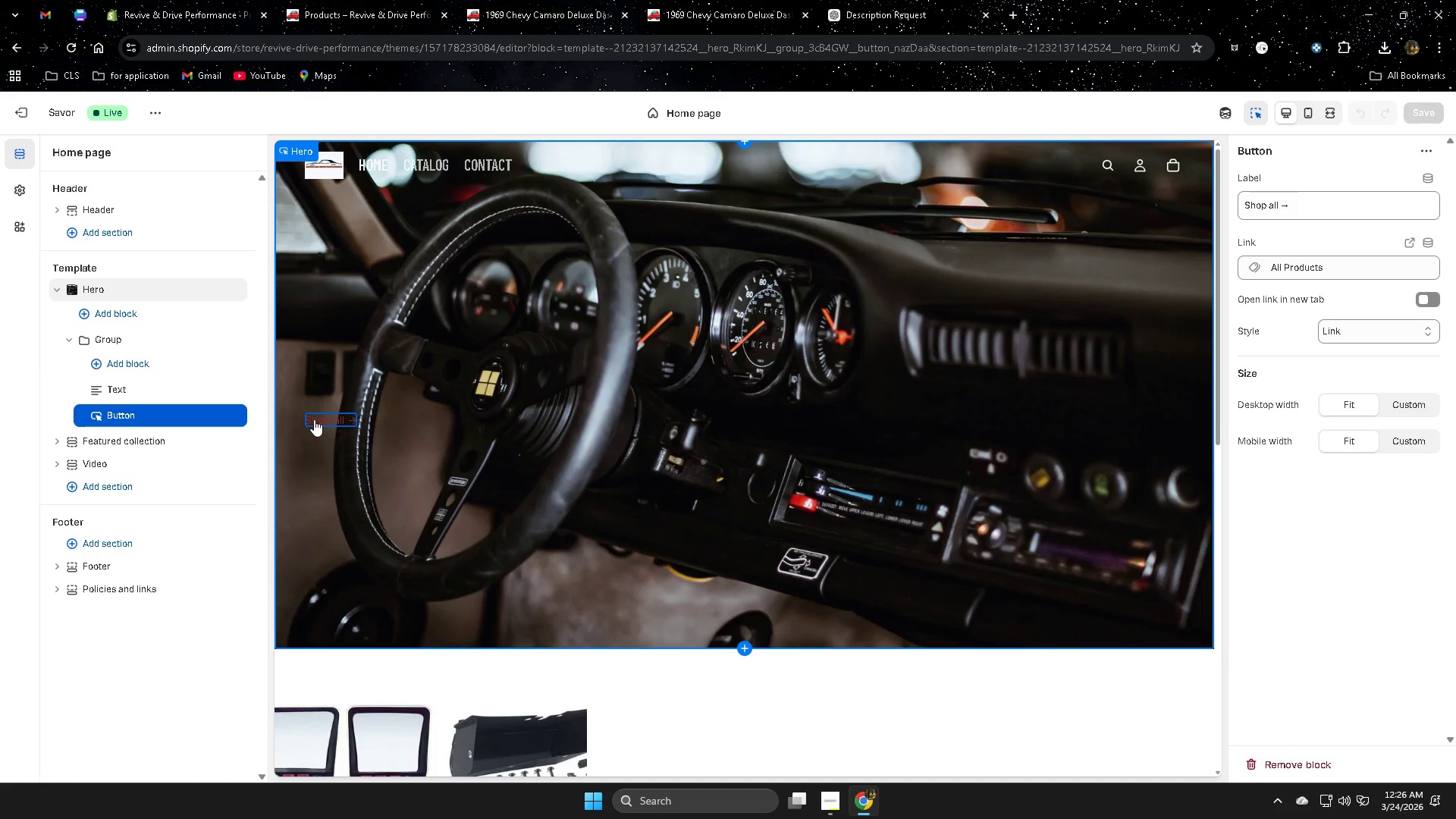 
key(Delete)
 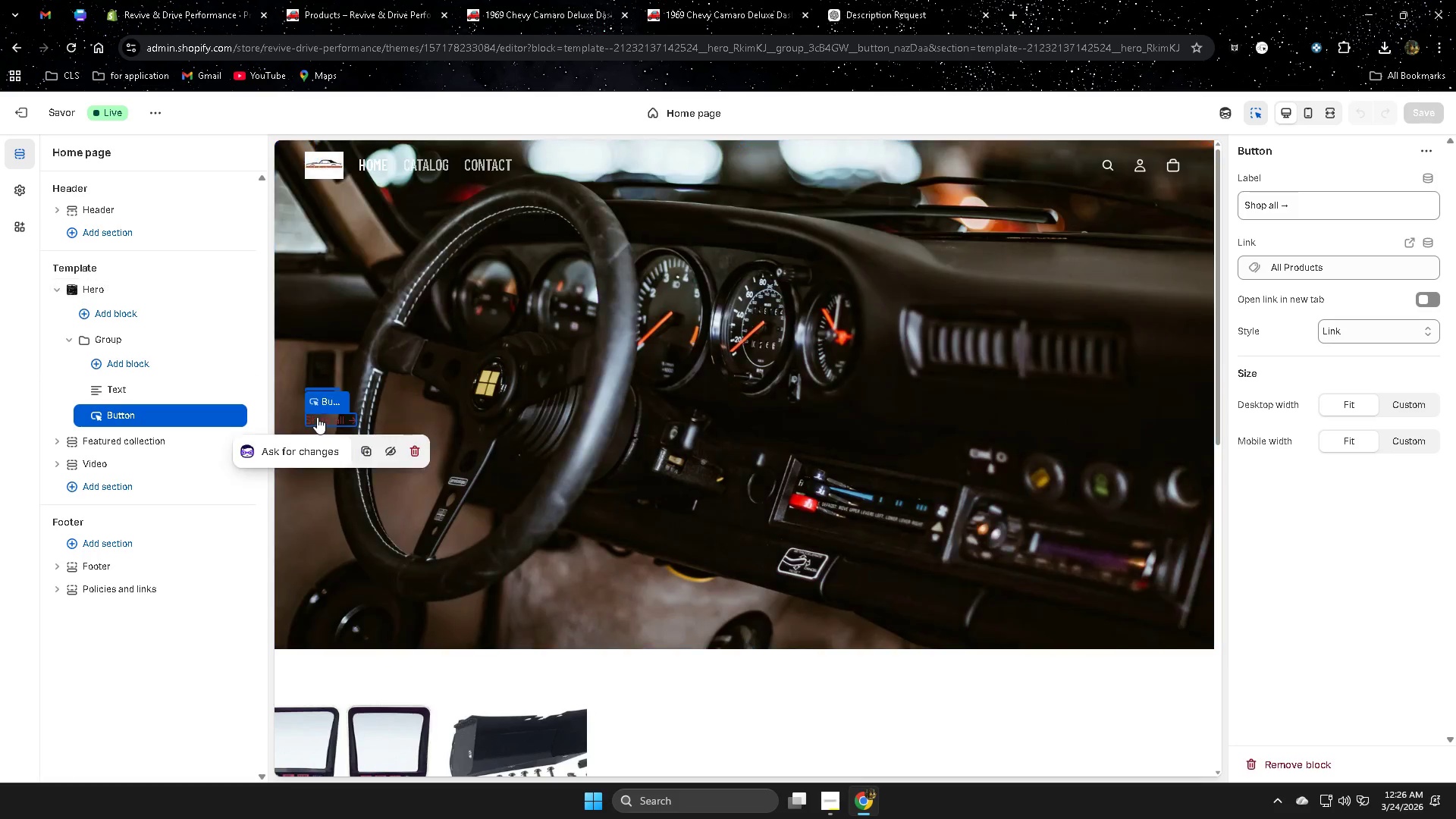 
key(Delete)
 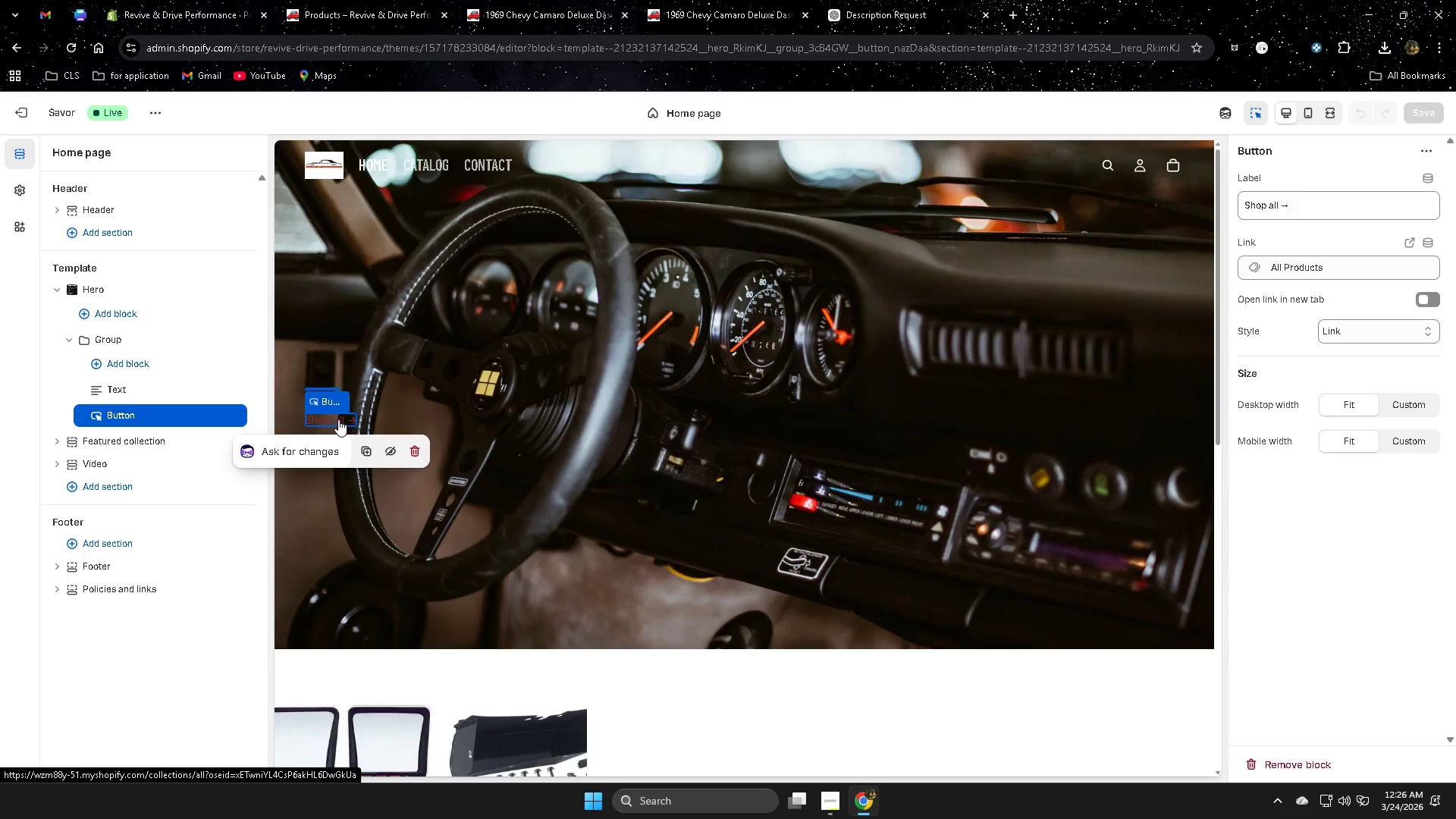 
left_click([338, 419])
 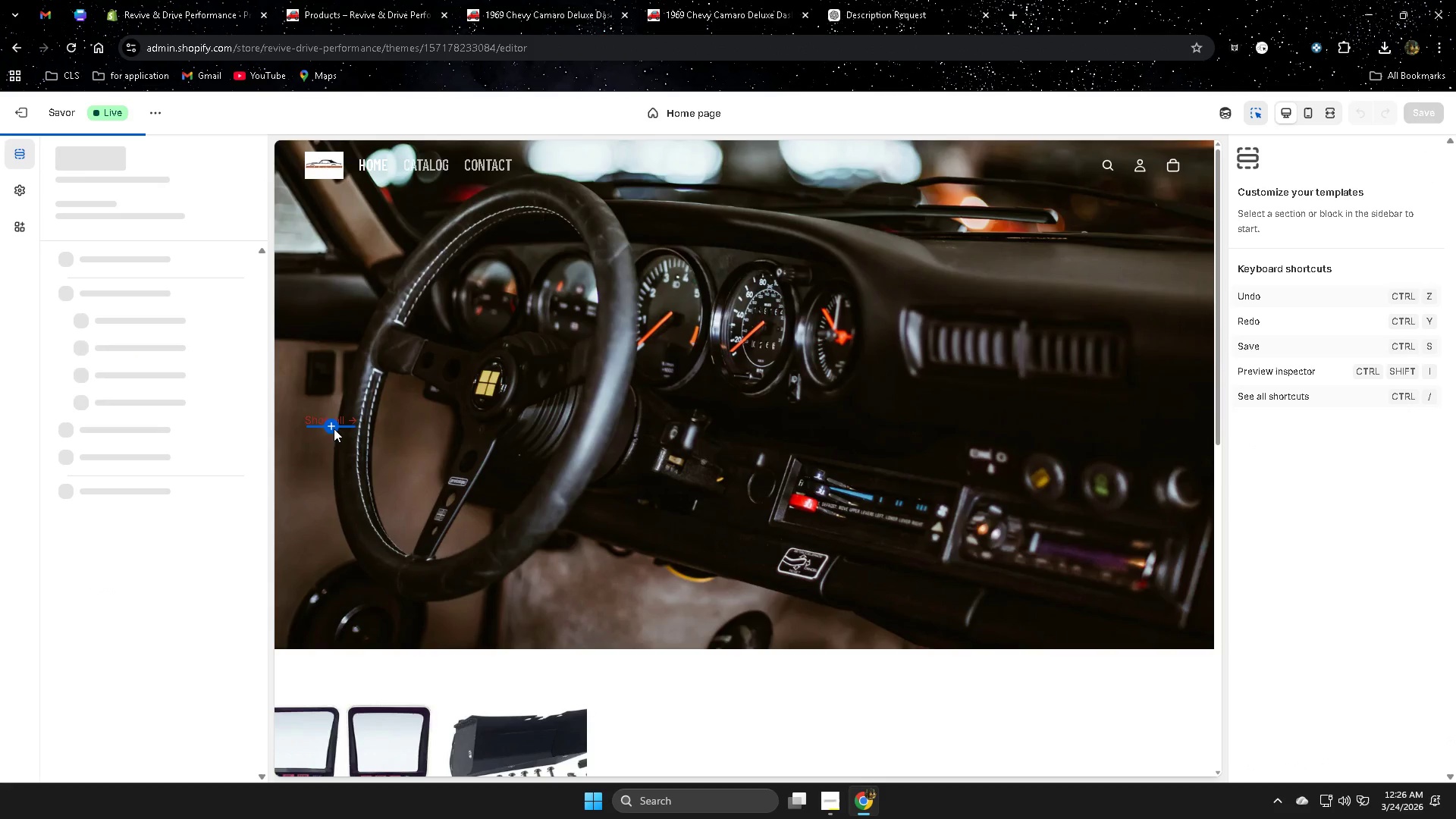 
key(Delete)
 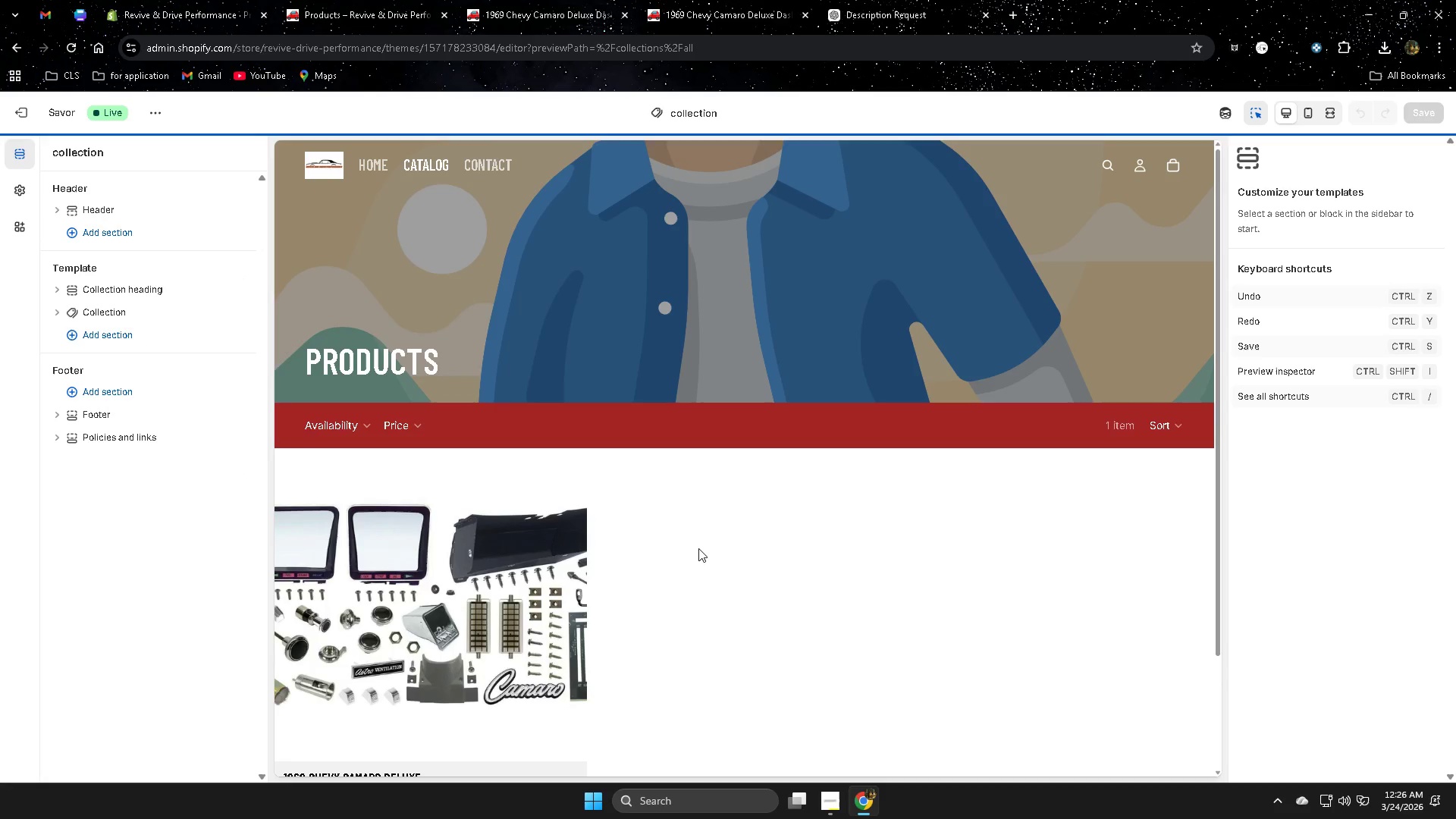 
key(Control+Z)
 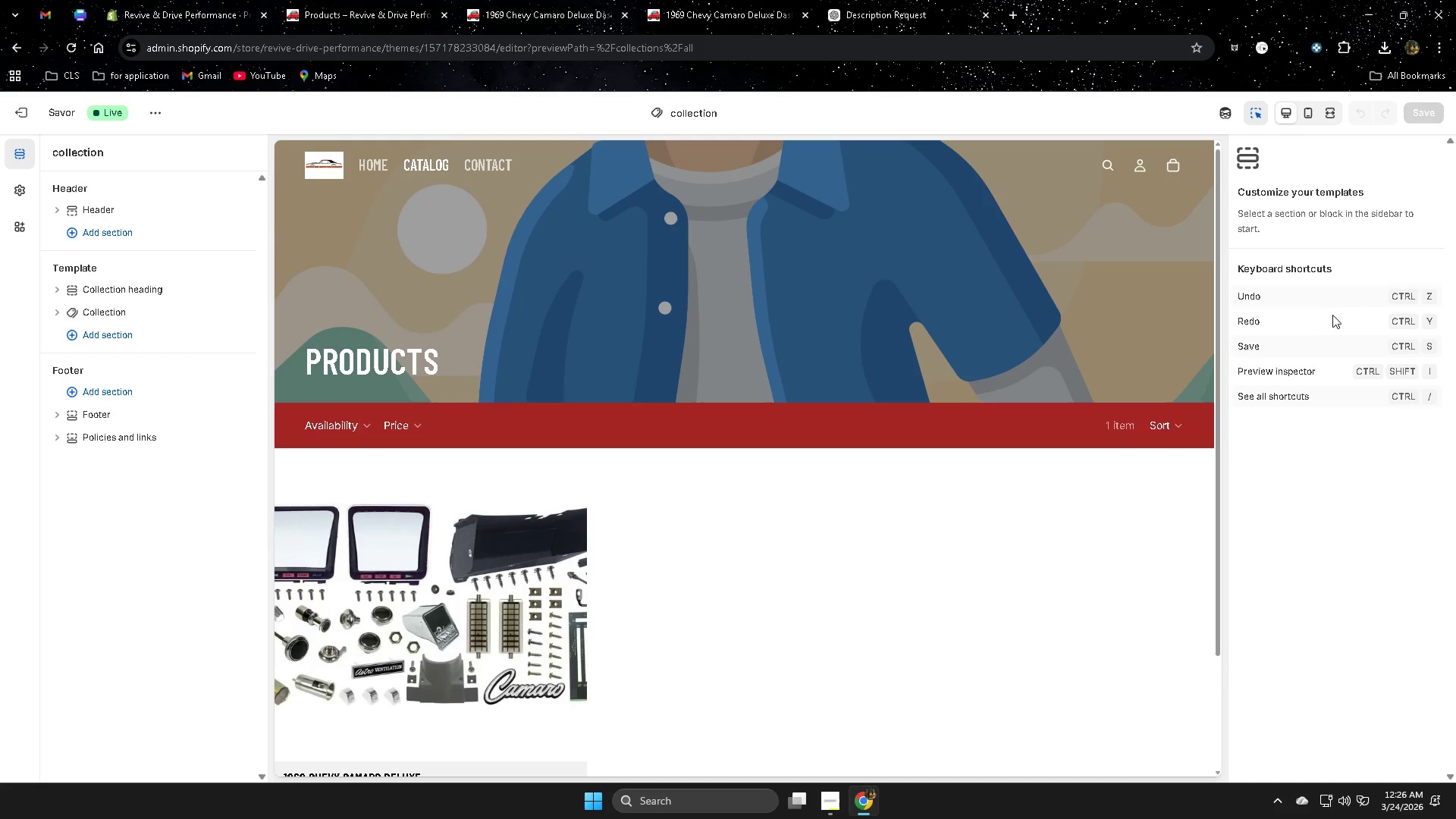 
key(Control+ControlLeft)
 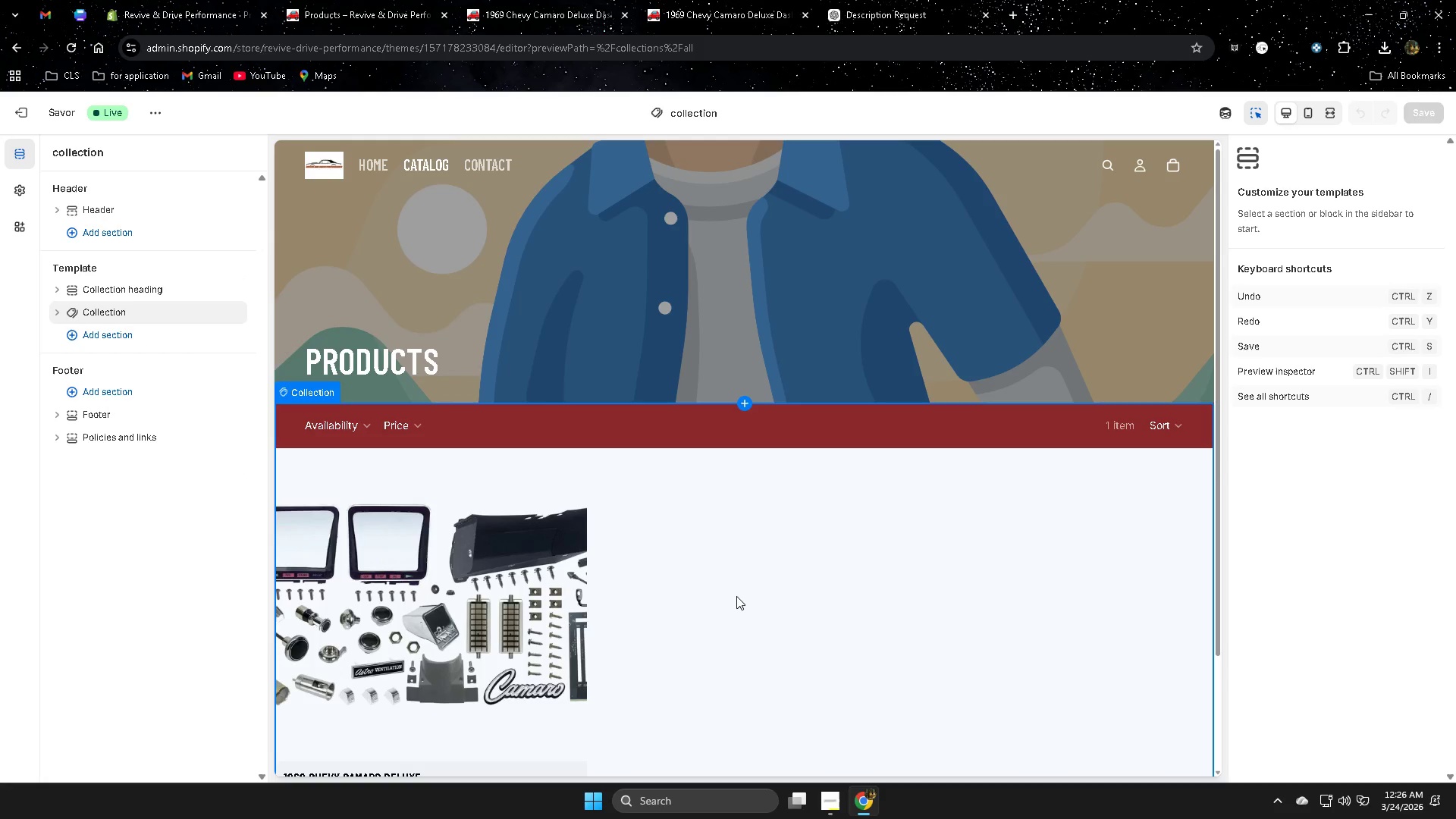 
scroll: coordinate [739, 593], scroll_direction: up, amount: 4.0
 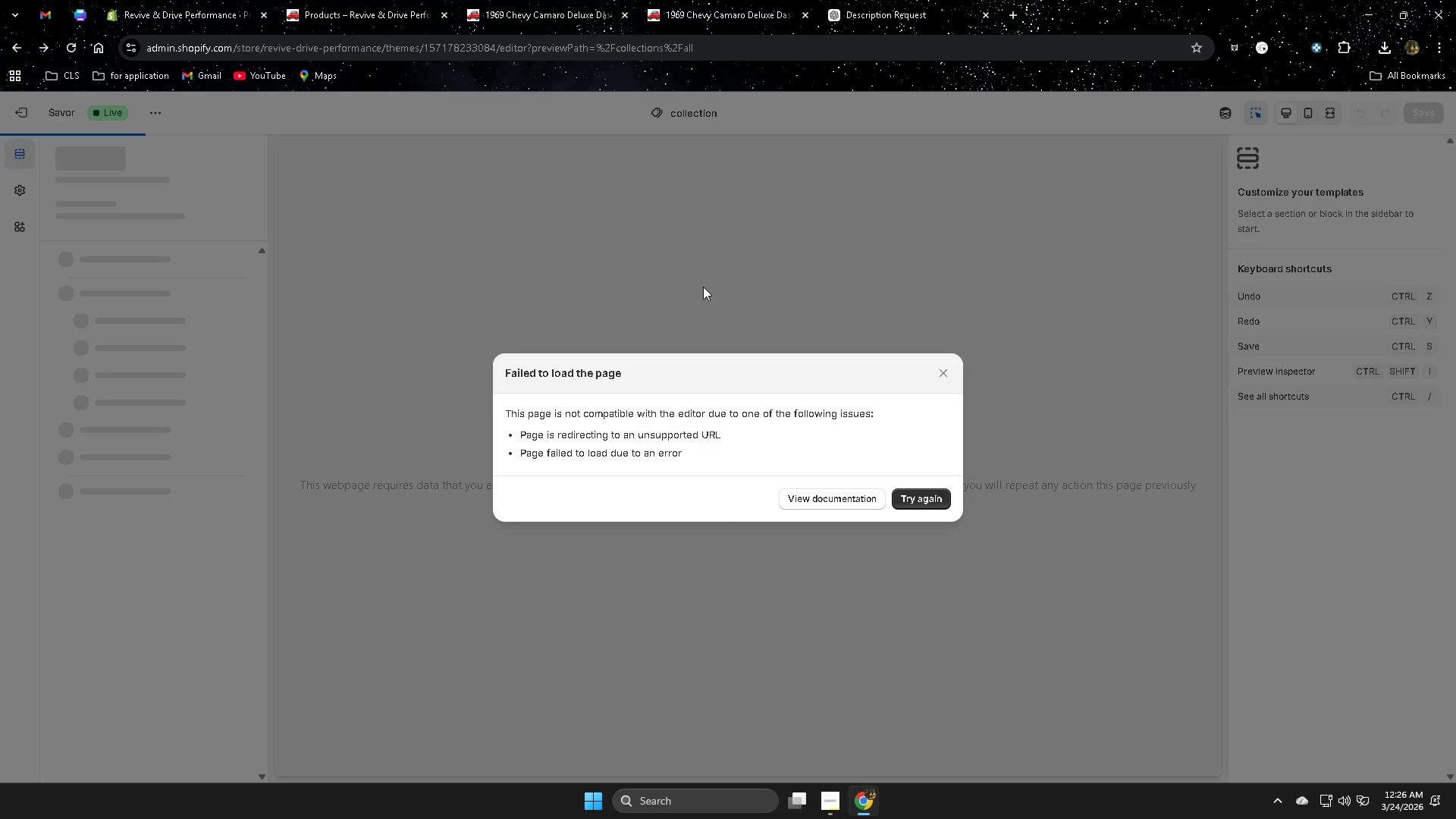 
wait(13.99)
 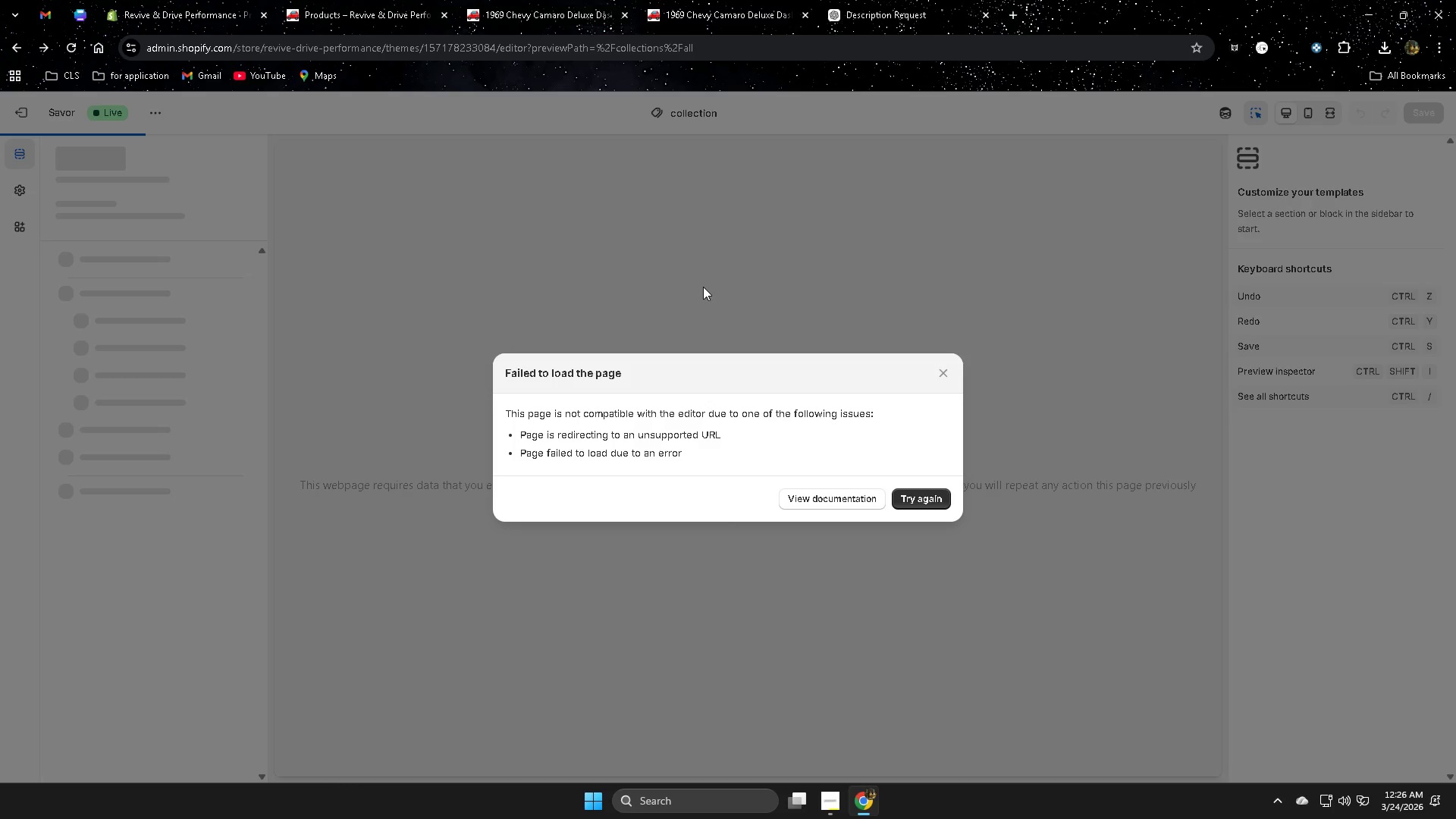 
left_click([924, 500])
 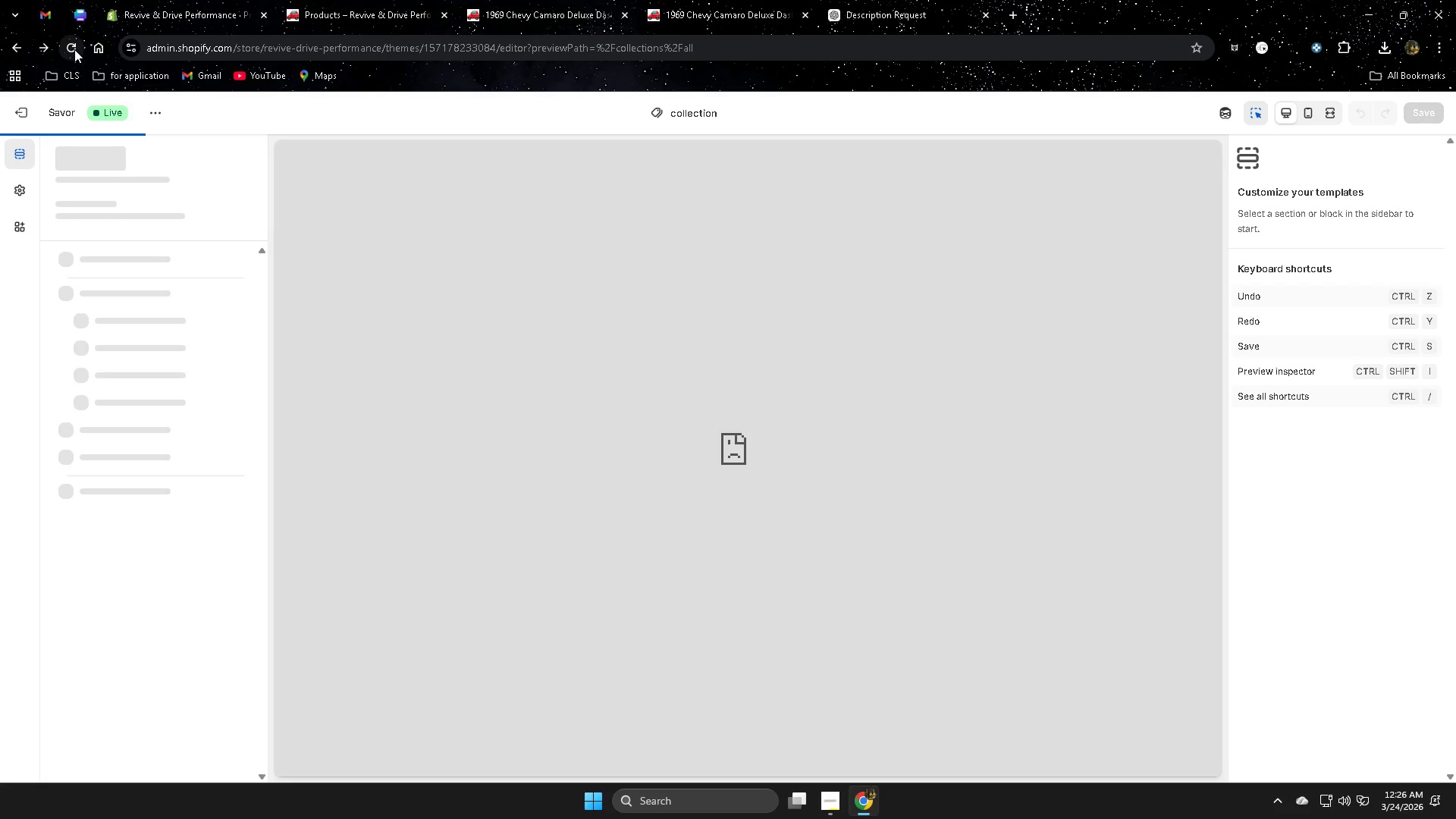 
left_click([76, 50])
 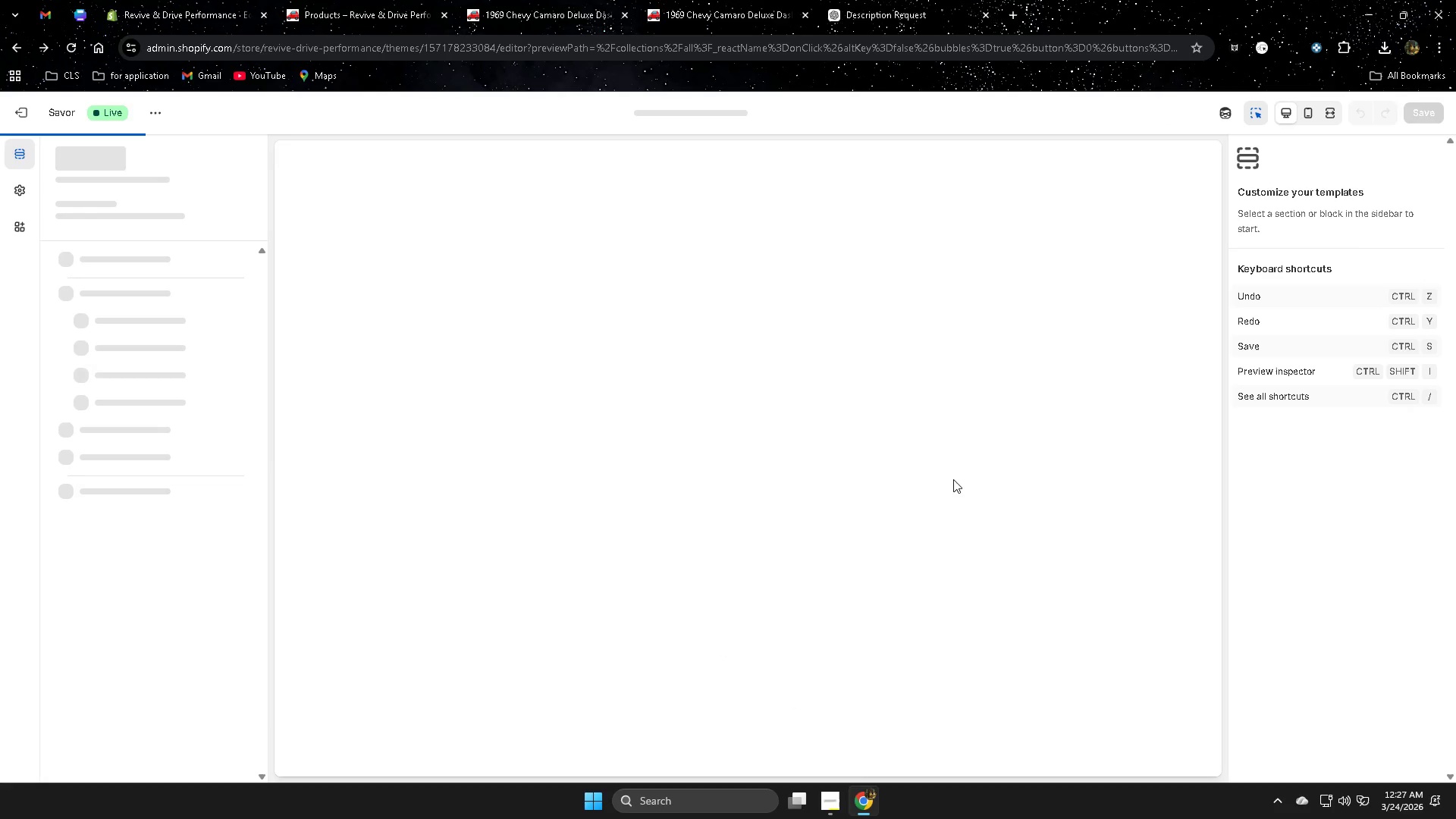 
wait(6.25)
 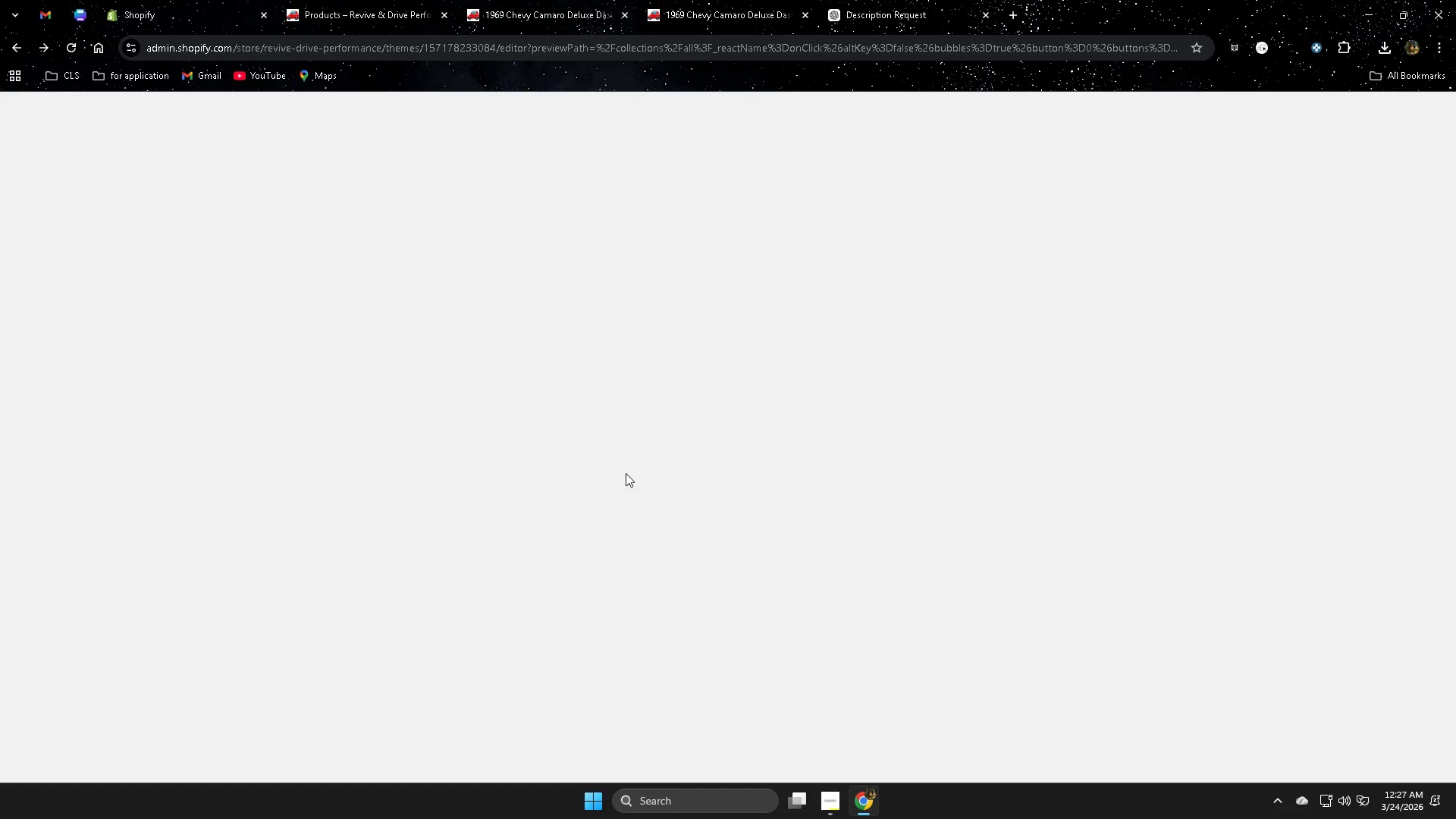 
scroll: coordinate [879, 613], scroll_direction: up, amount: 1.0
 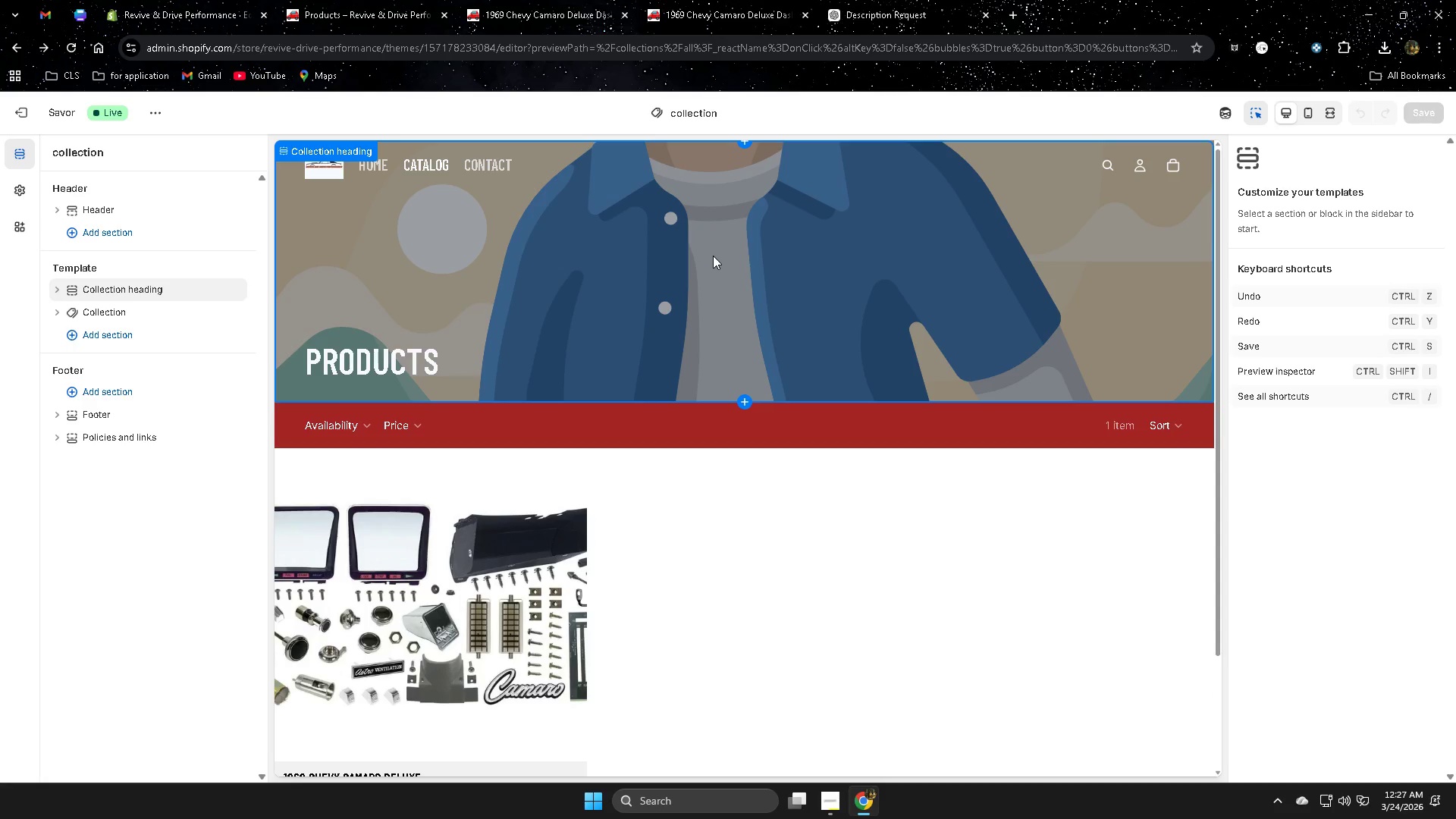 
left_click([1304, 115])
 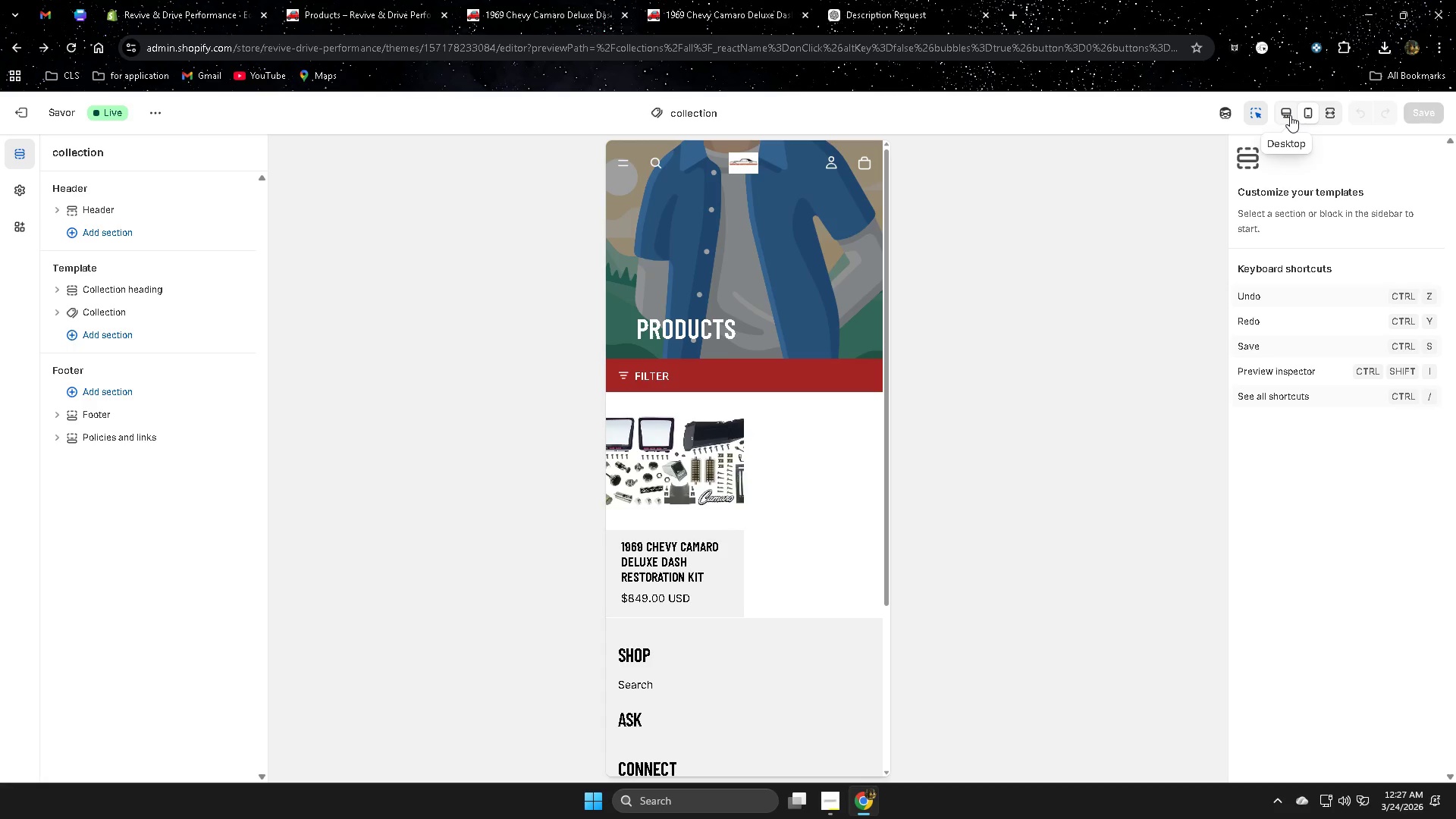 
left_click([1290, 115])
 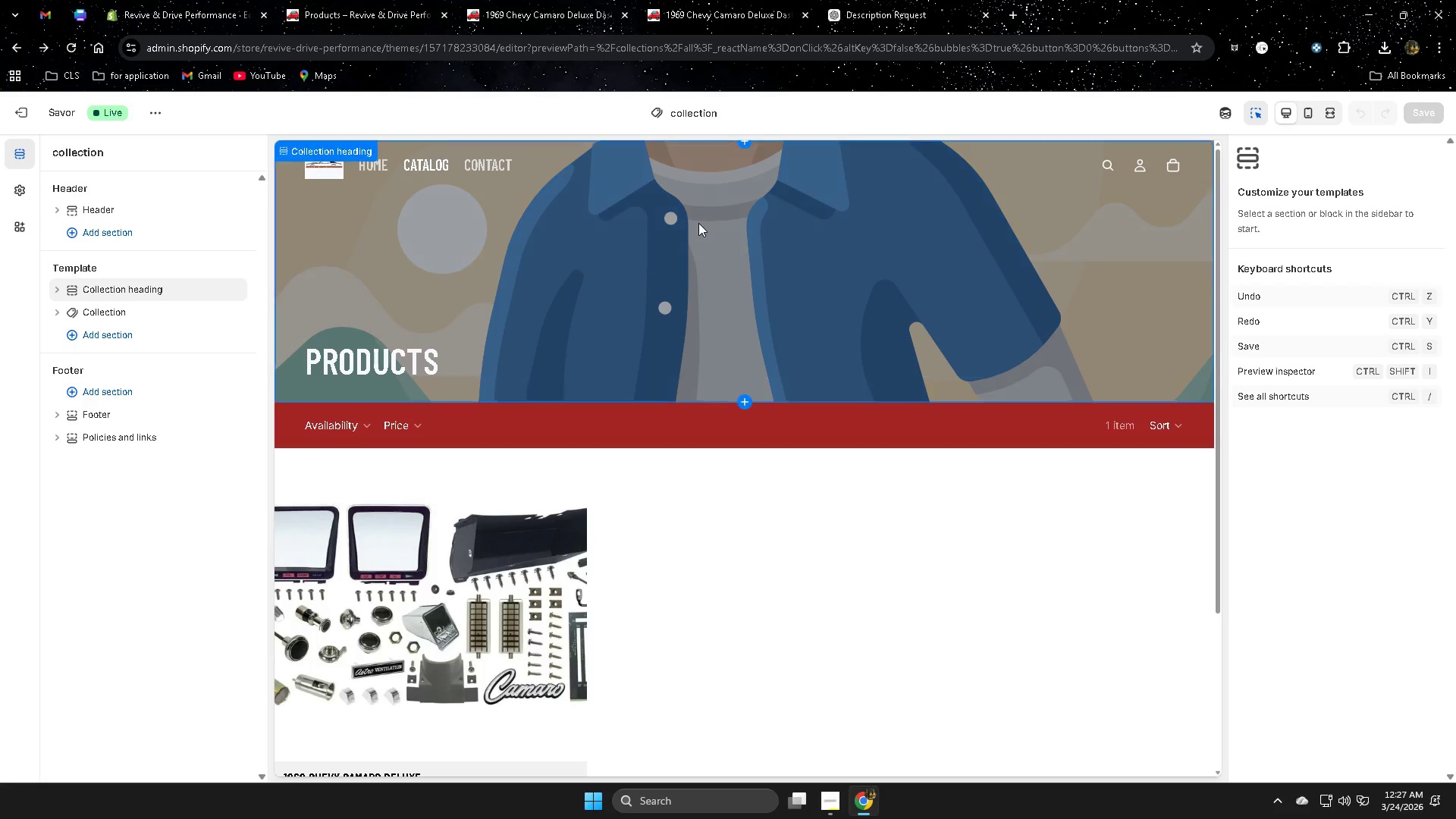 
left_click([699, 223])
 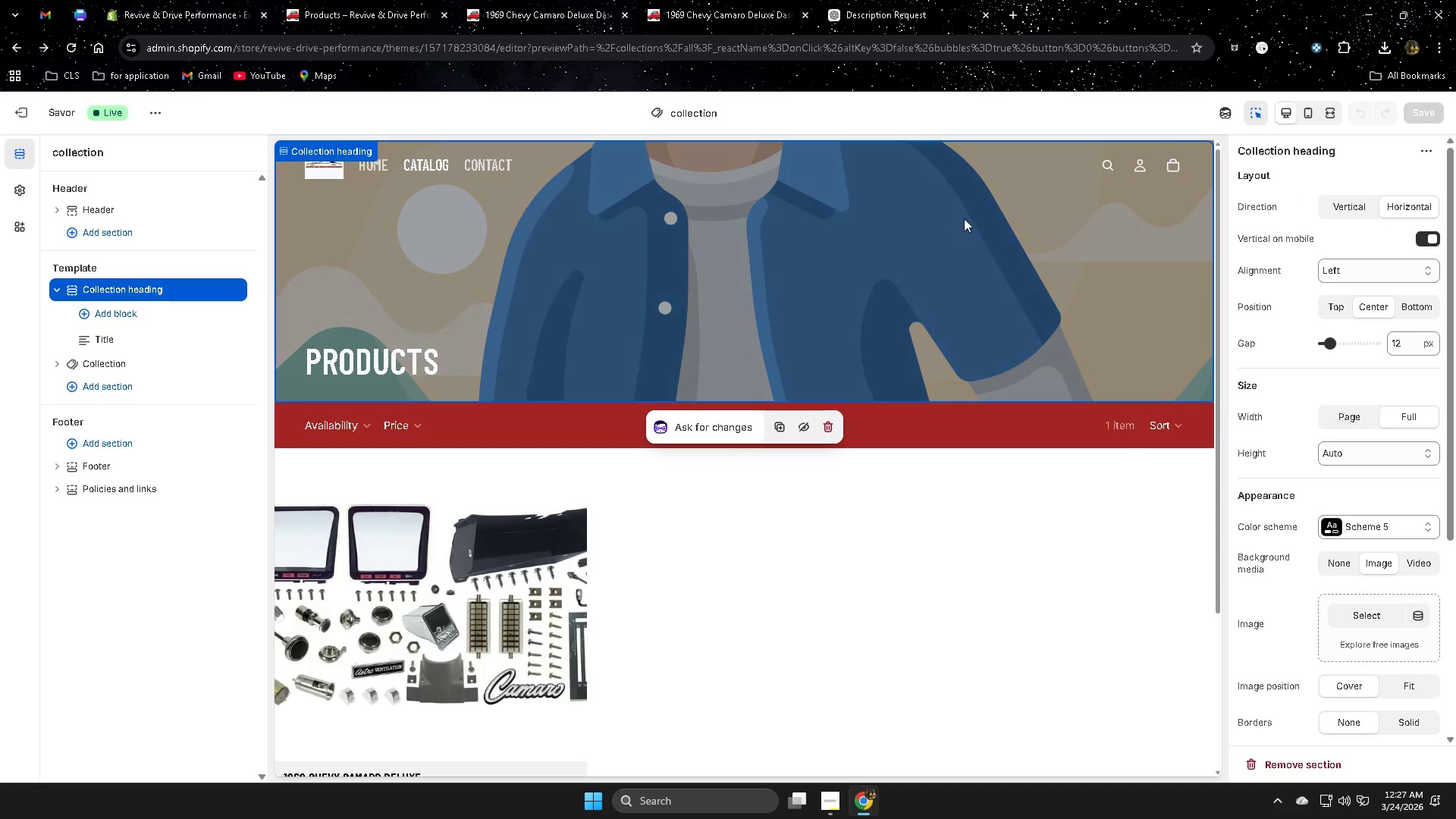 
left_click([670, 275])
 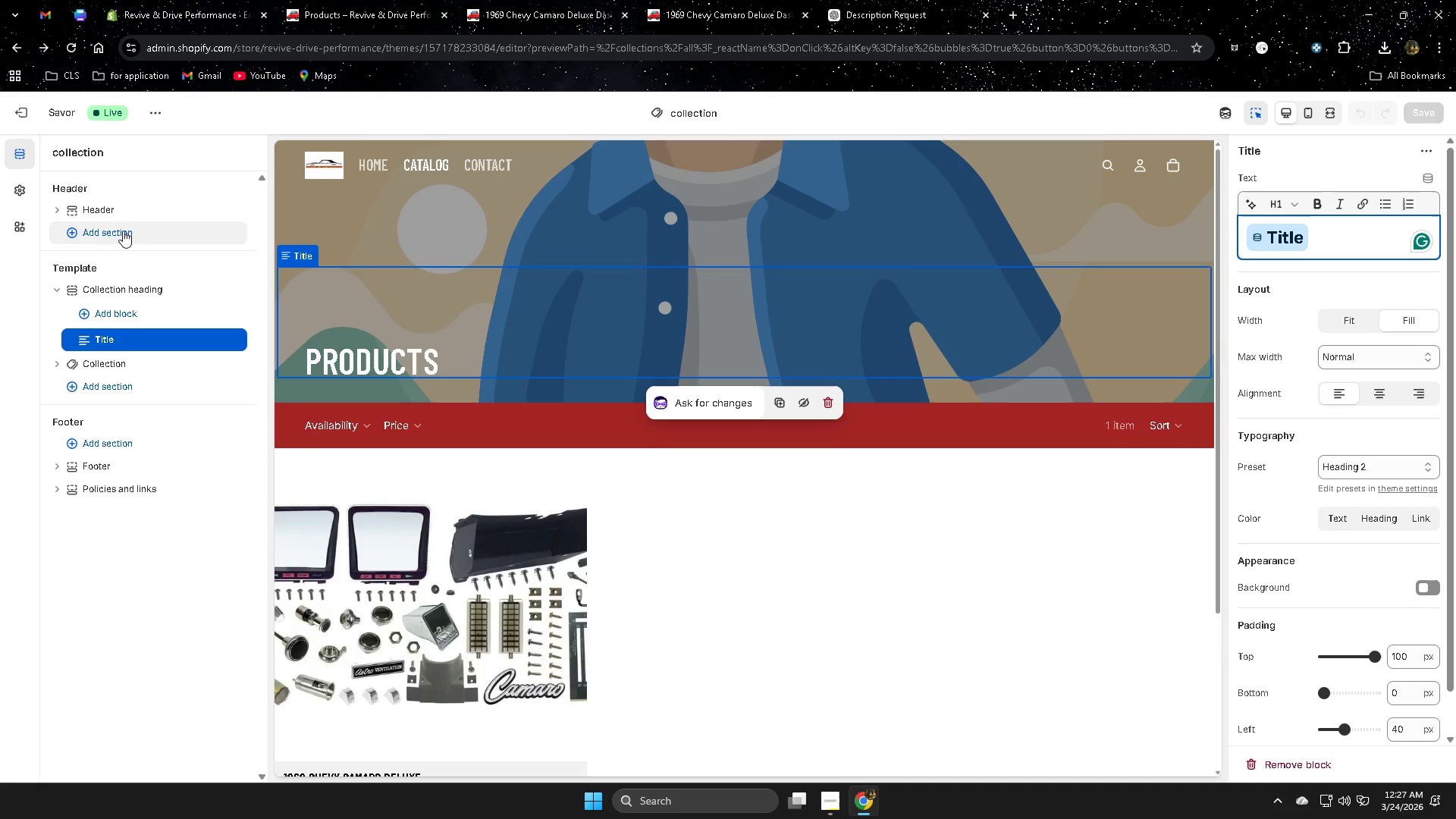 
left_click([118, 212])
 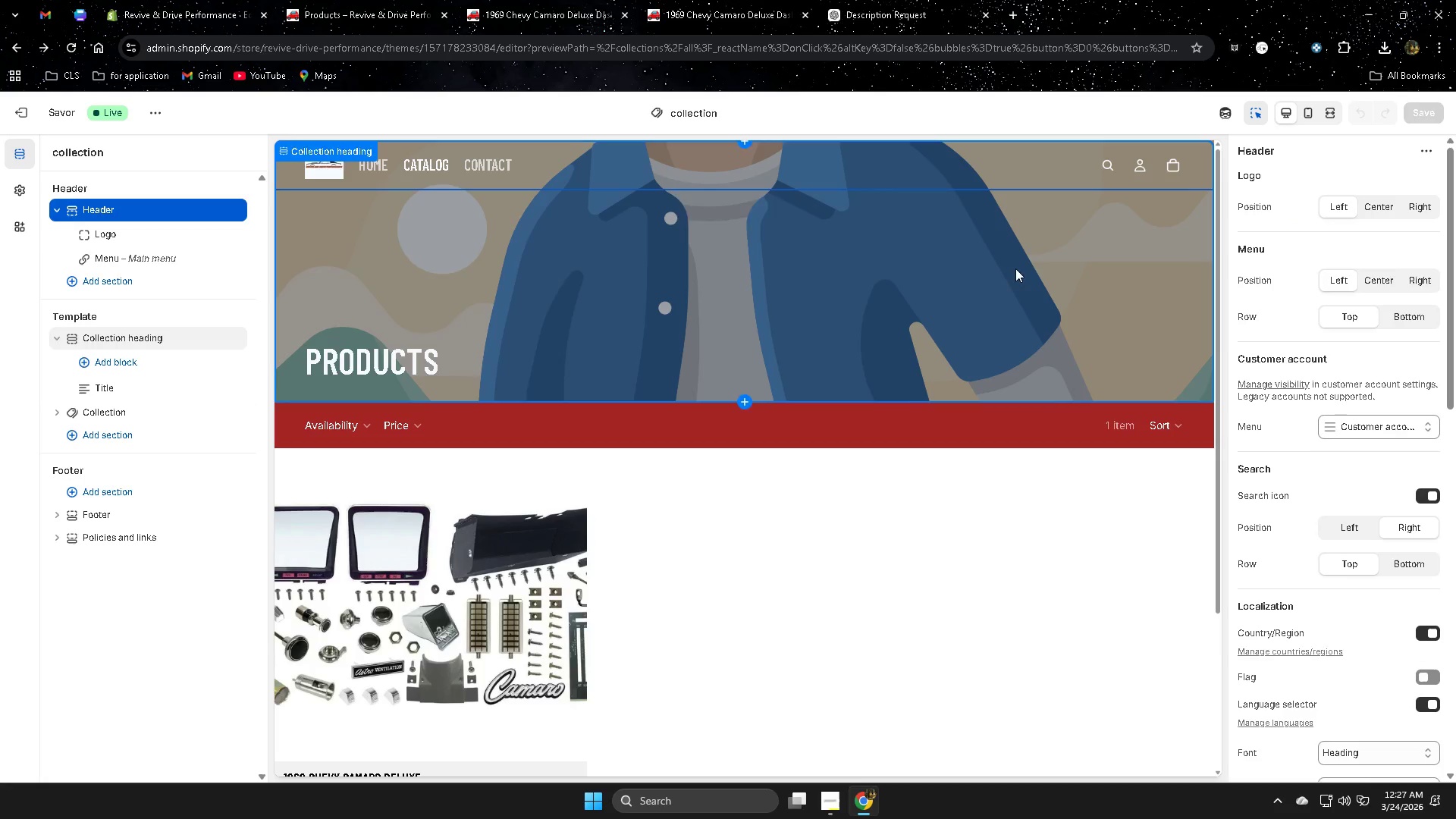 
double_click([738, 275])